 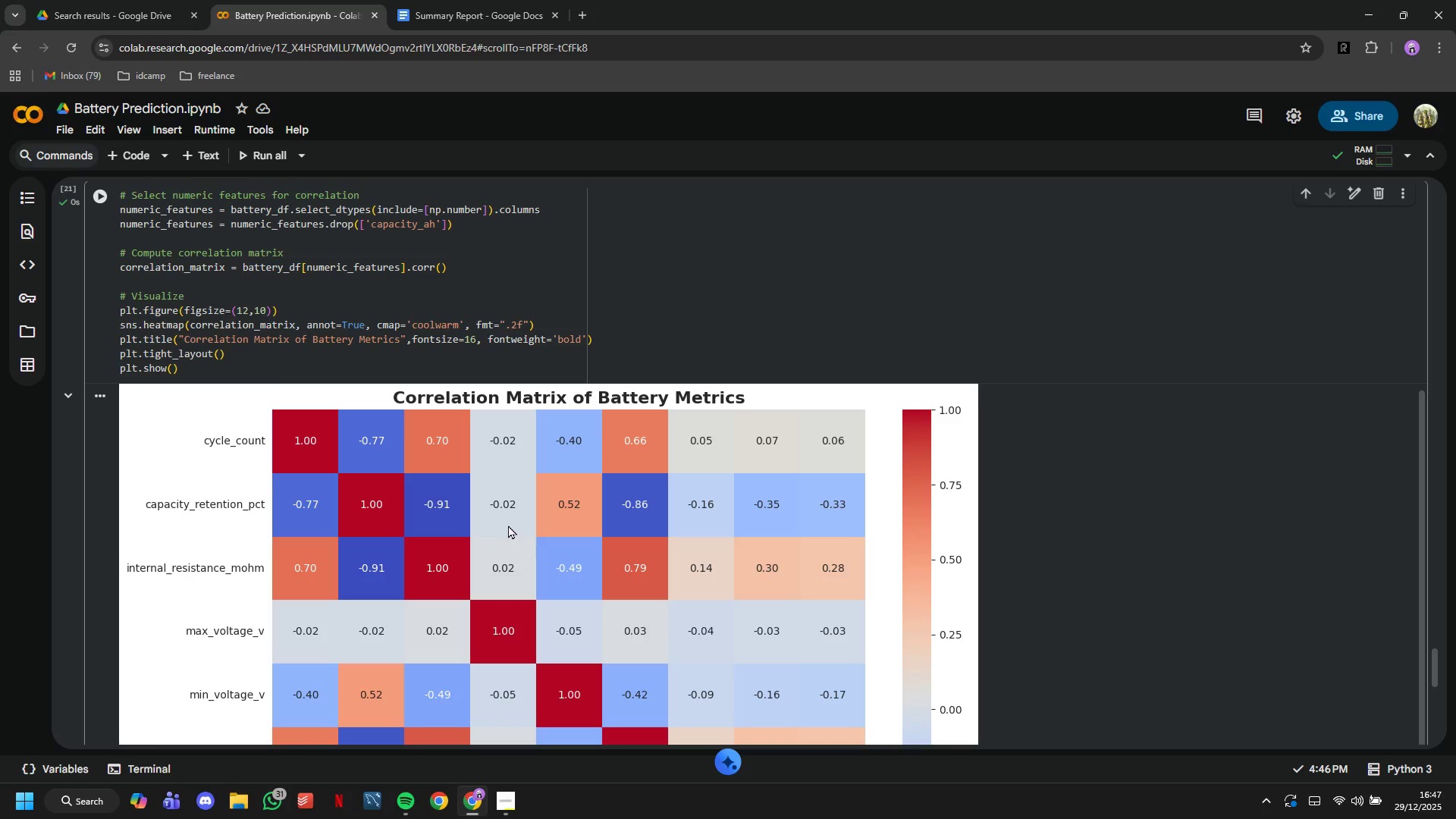 
scroll: coordinate [243, 626], scroll_direction: down, amount: 9.0
 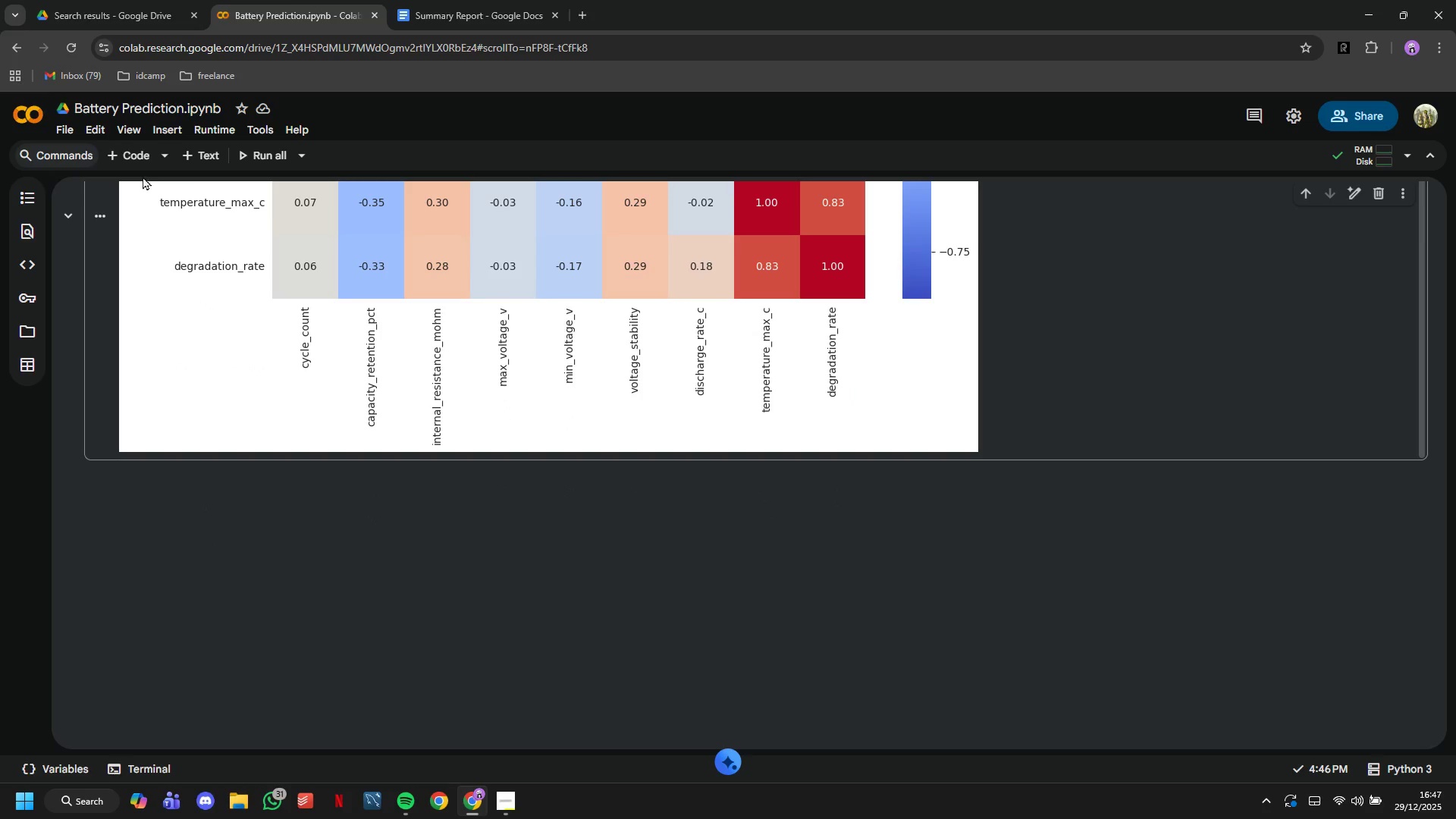 
left_click([129, 161])
 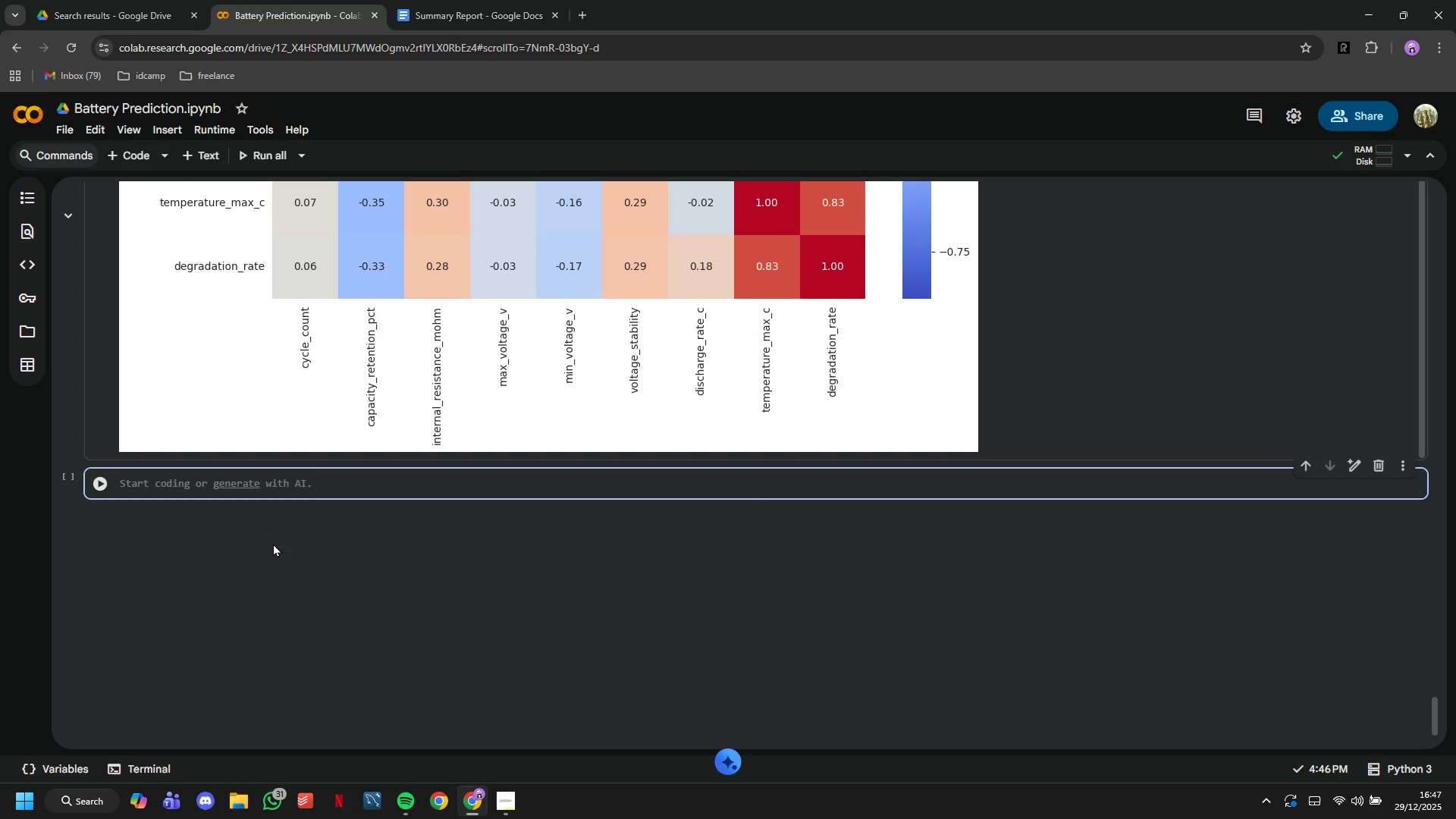 
type(# Identify strong correlations)
 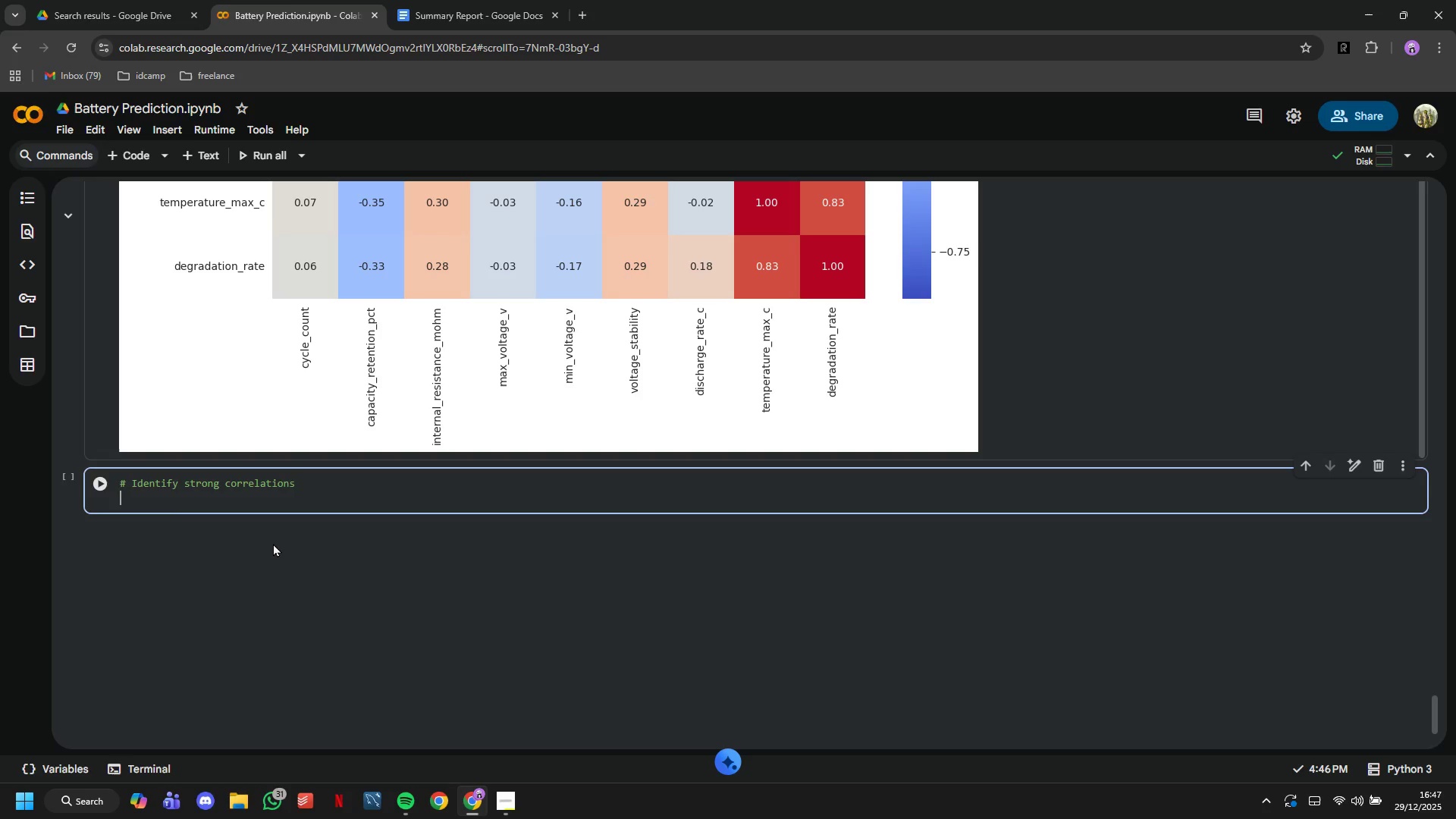 
key(Enter)
 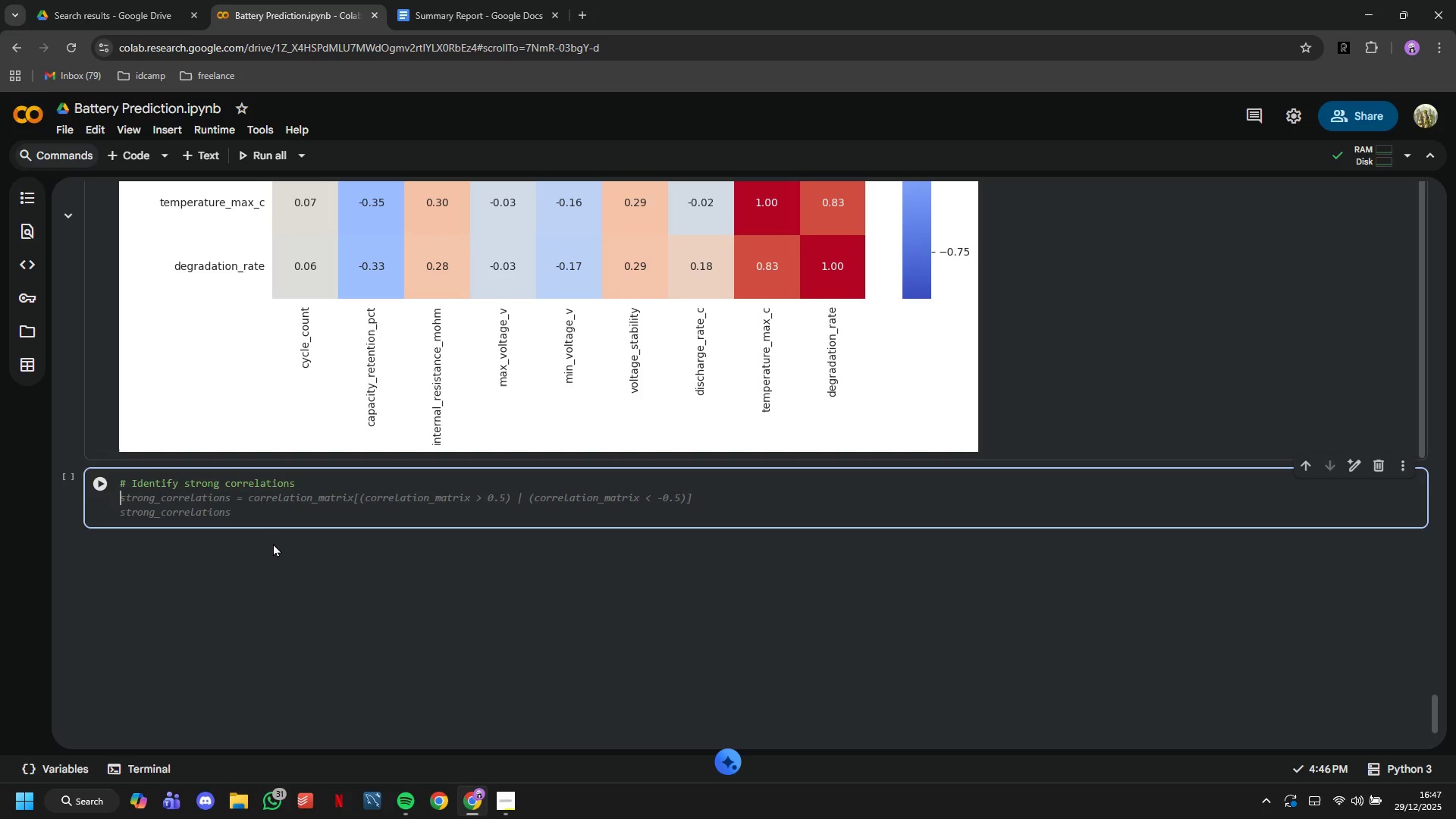 
type(print(" Strong Correlations Identified \)
key(Backspace)
type(|r| > 0.7:)
 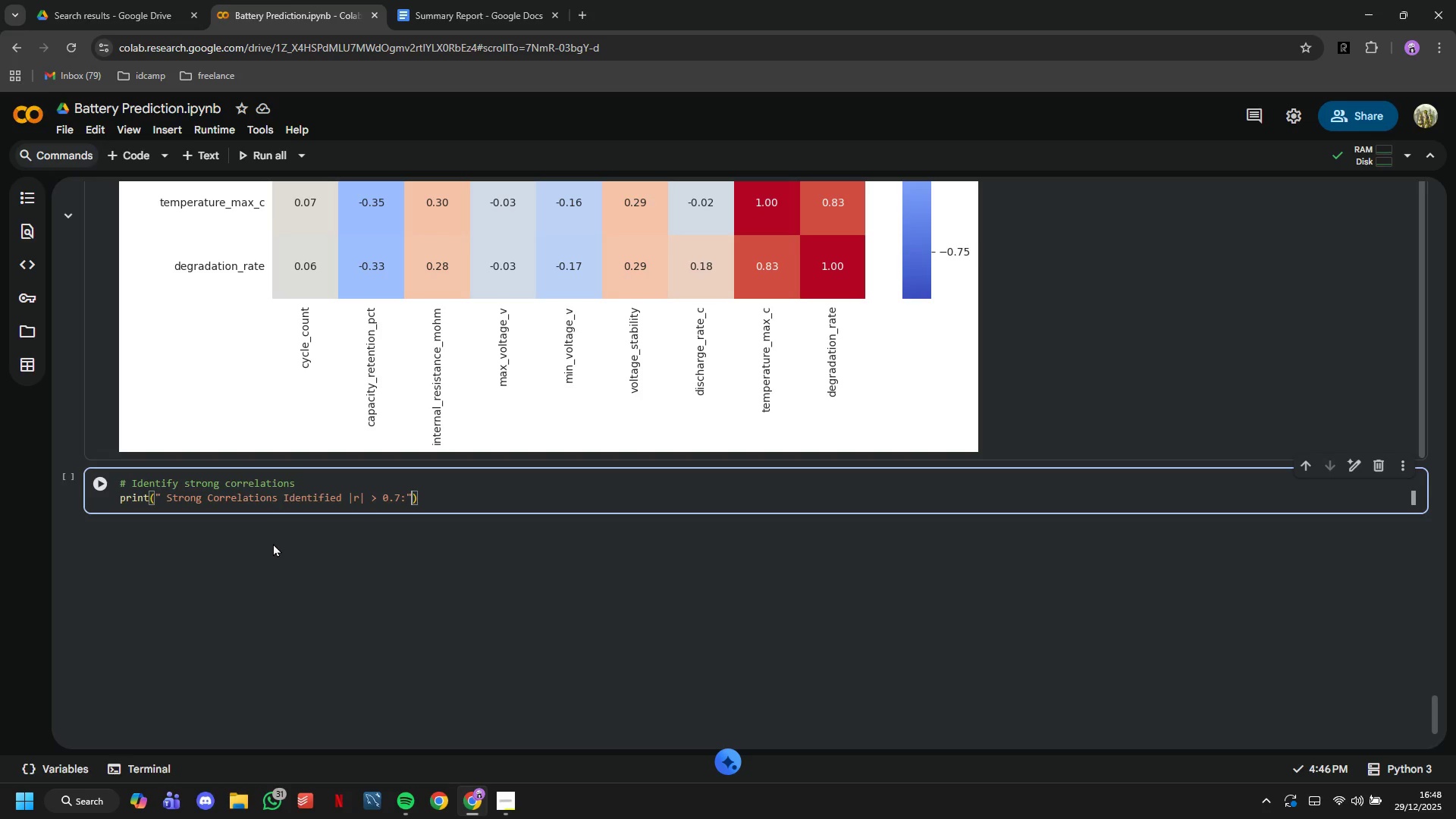 
 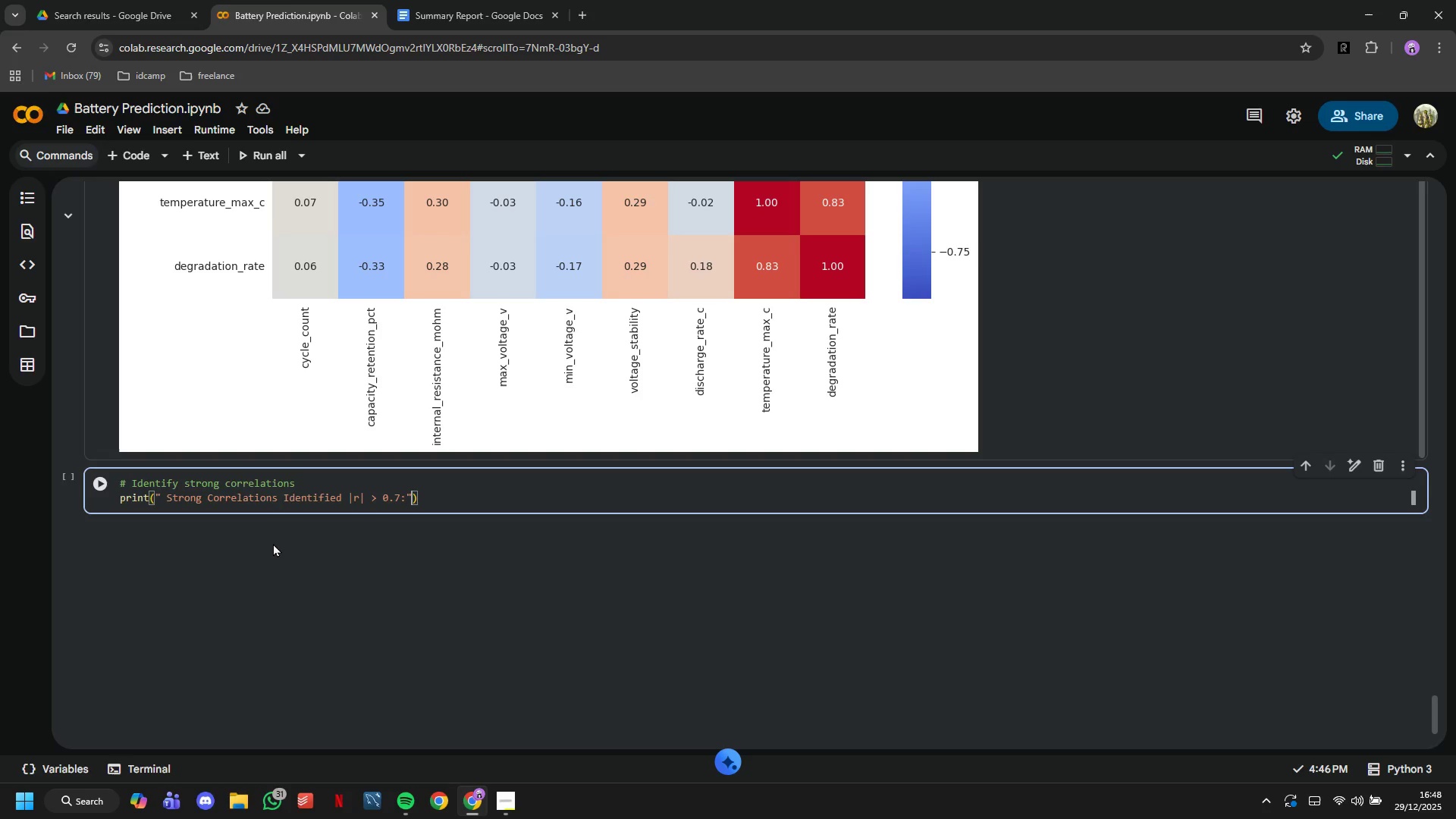 
key(ArrowRight)
 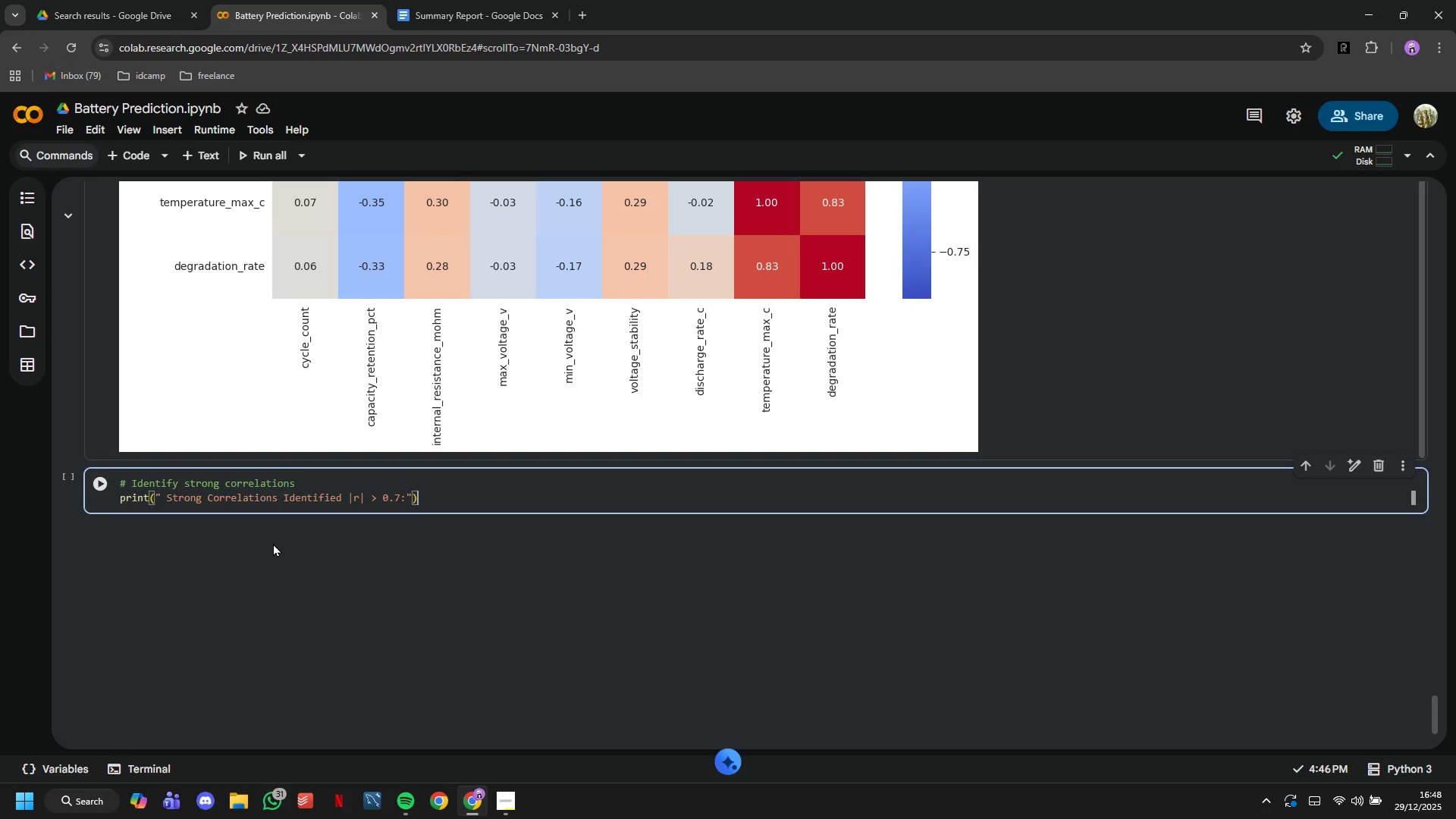 
key(ArrowRight)
 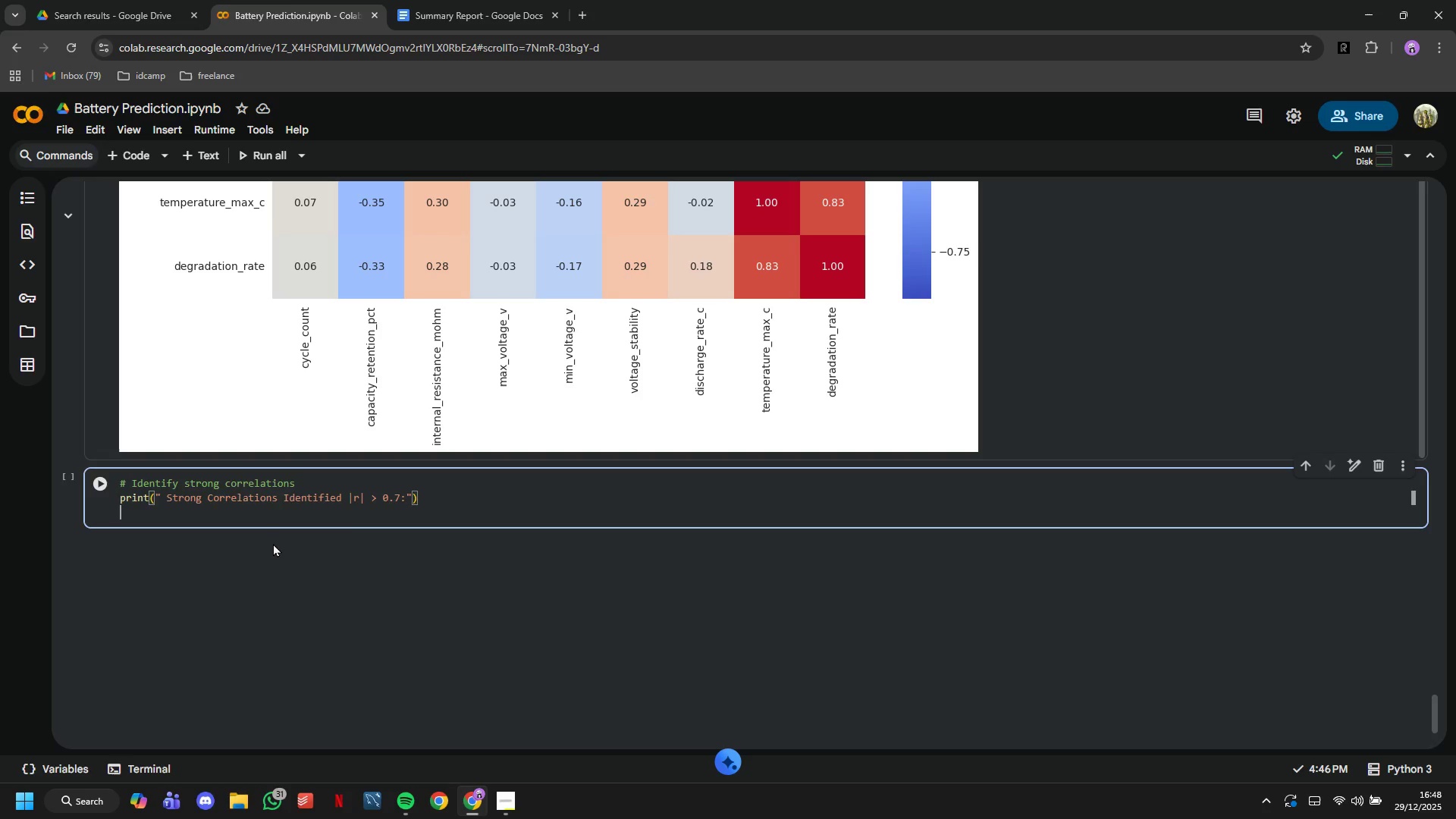 
key(Enter)
 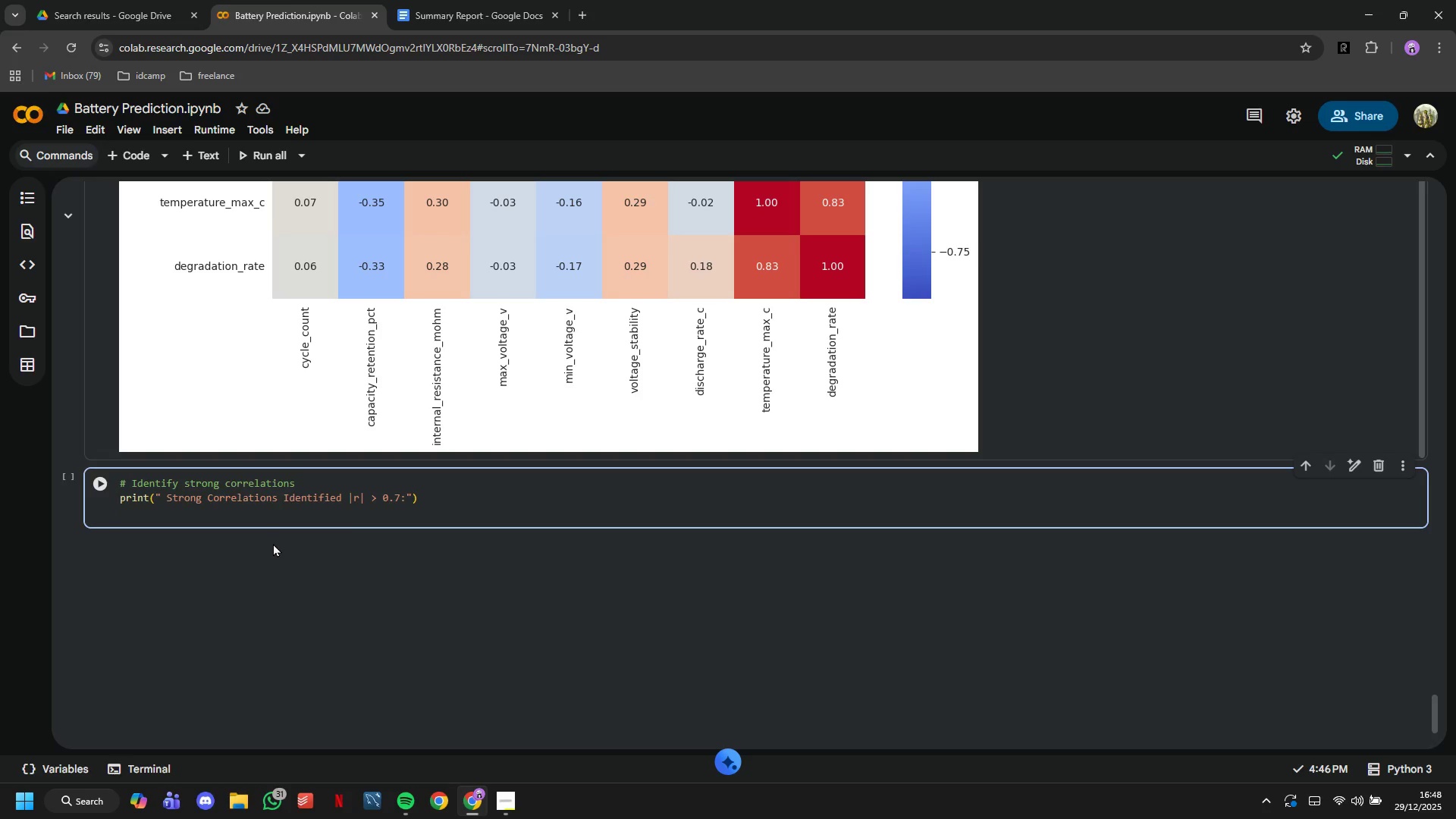 
type(for i in range(ln)
key(Backspace)
type(en(correlat)
key(Tab)
key(Tab)
 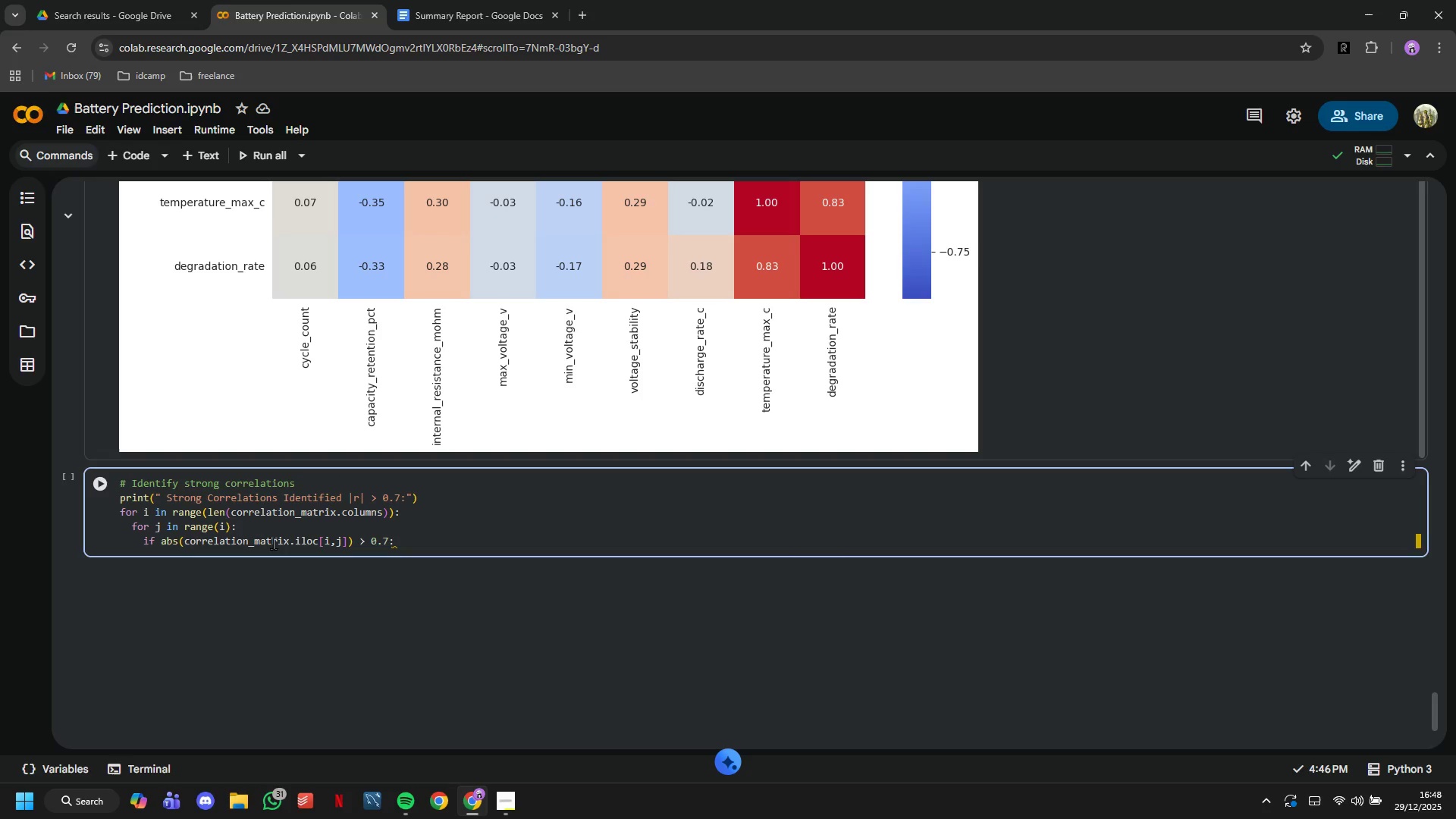 
key(ArrowUp)
 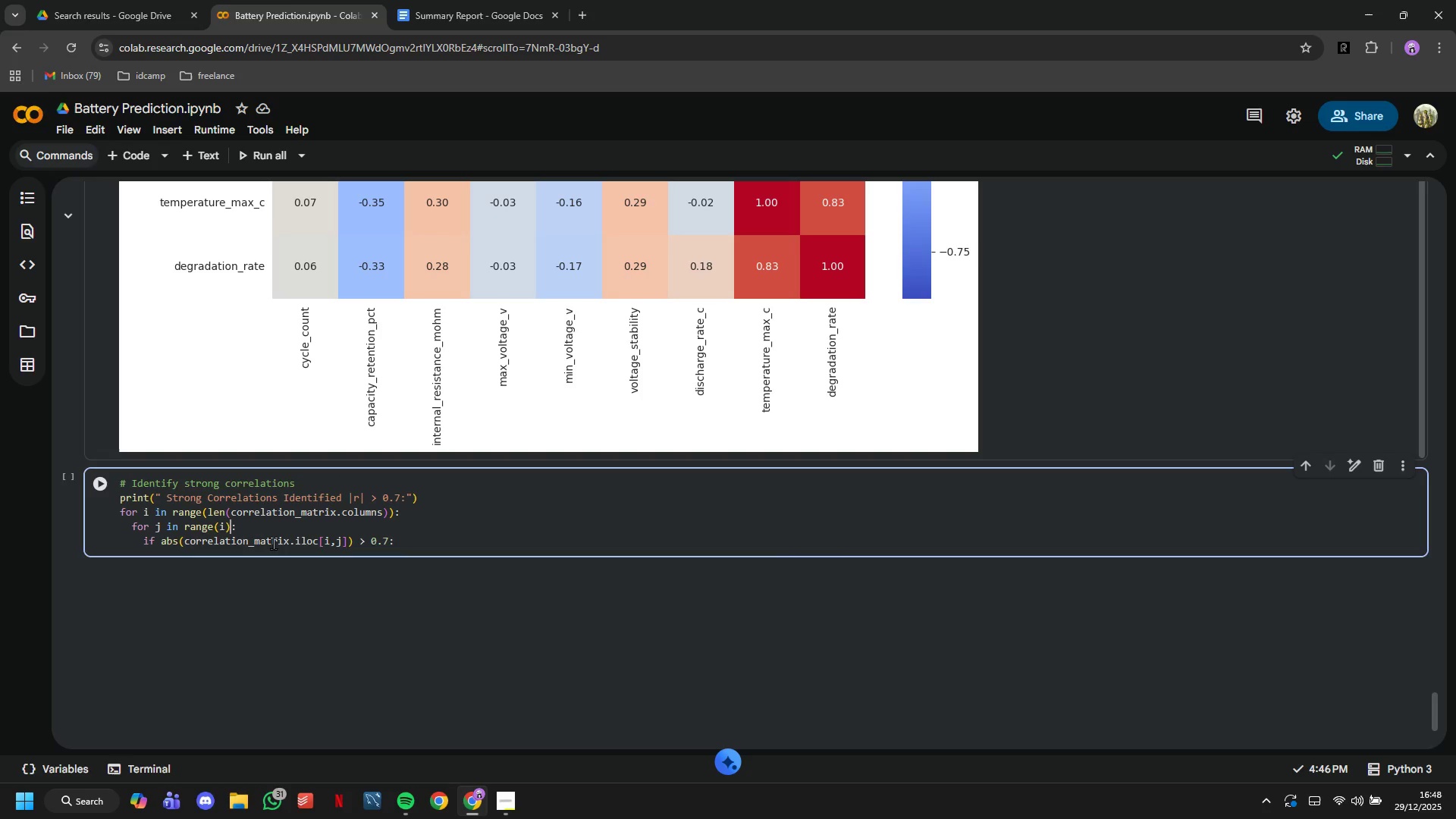 
key(ArrowLeft)
 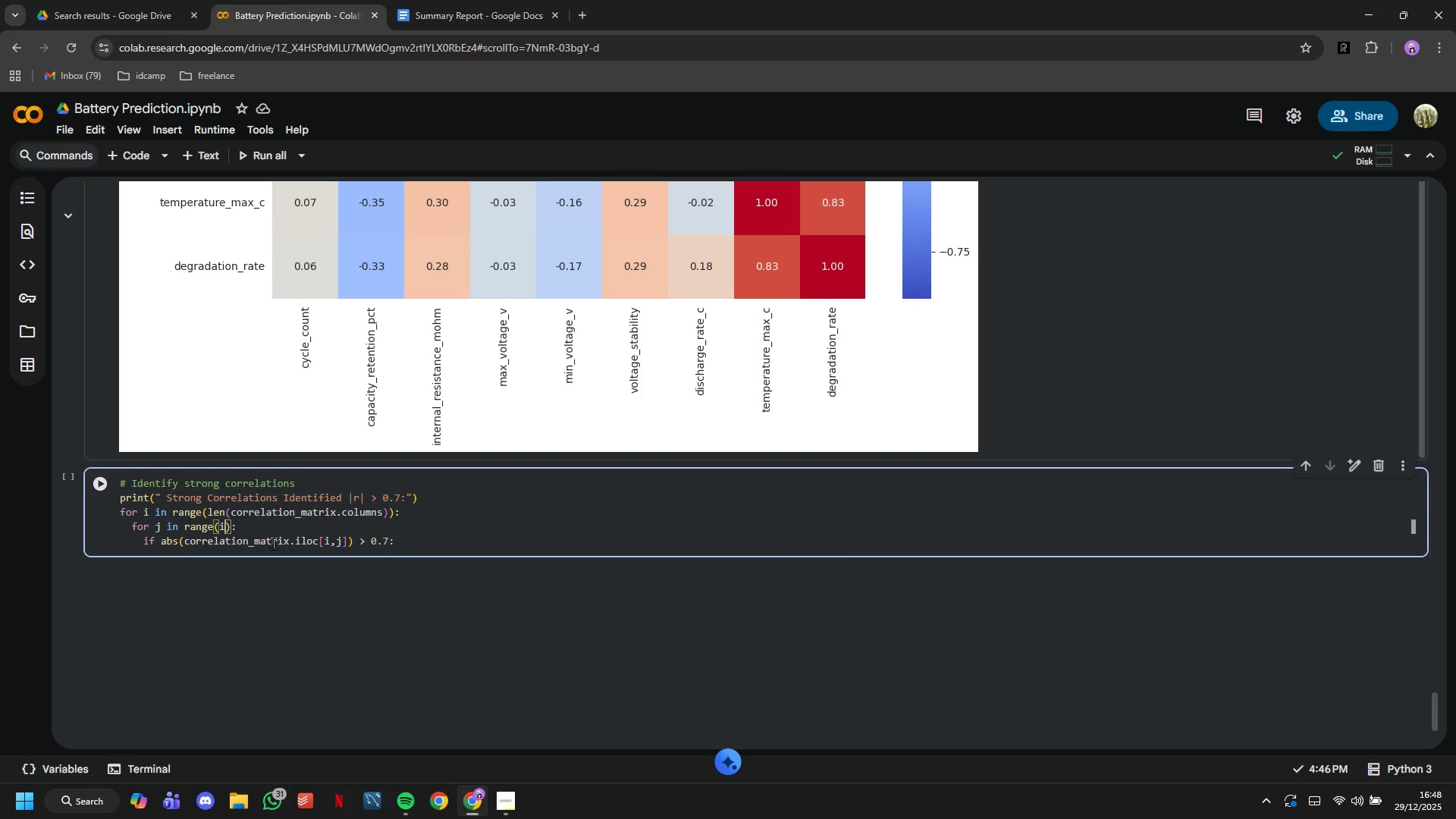 
key(ArrowLeft)
 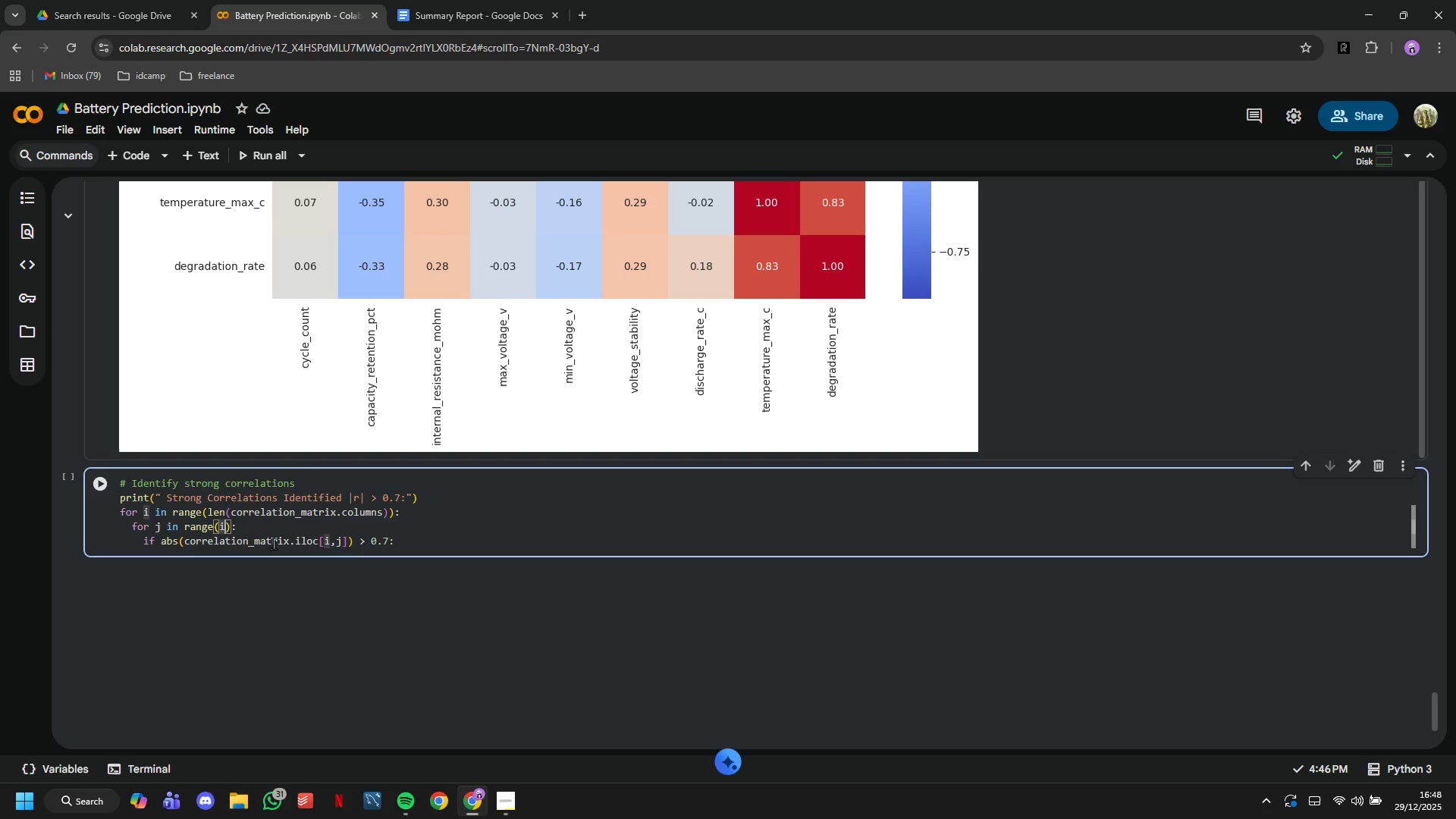 
wait(5.14)
 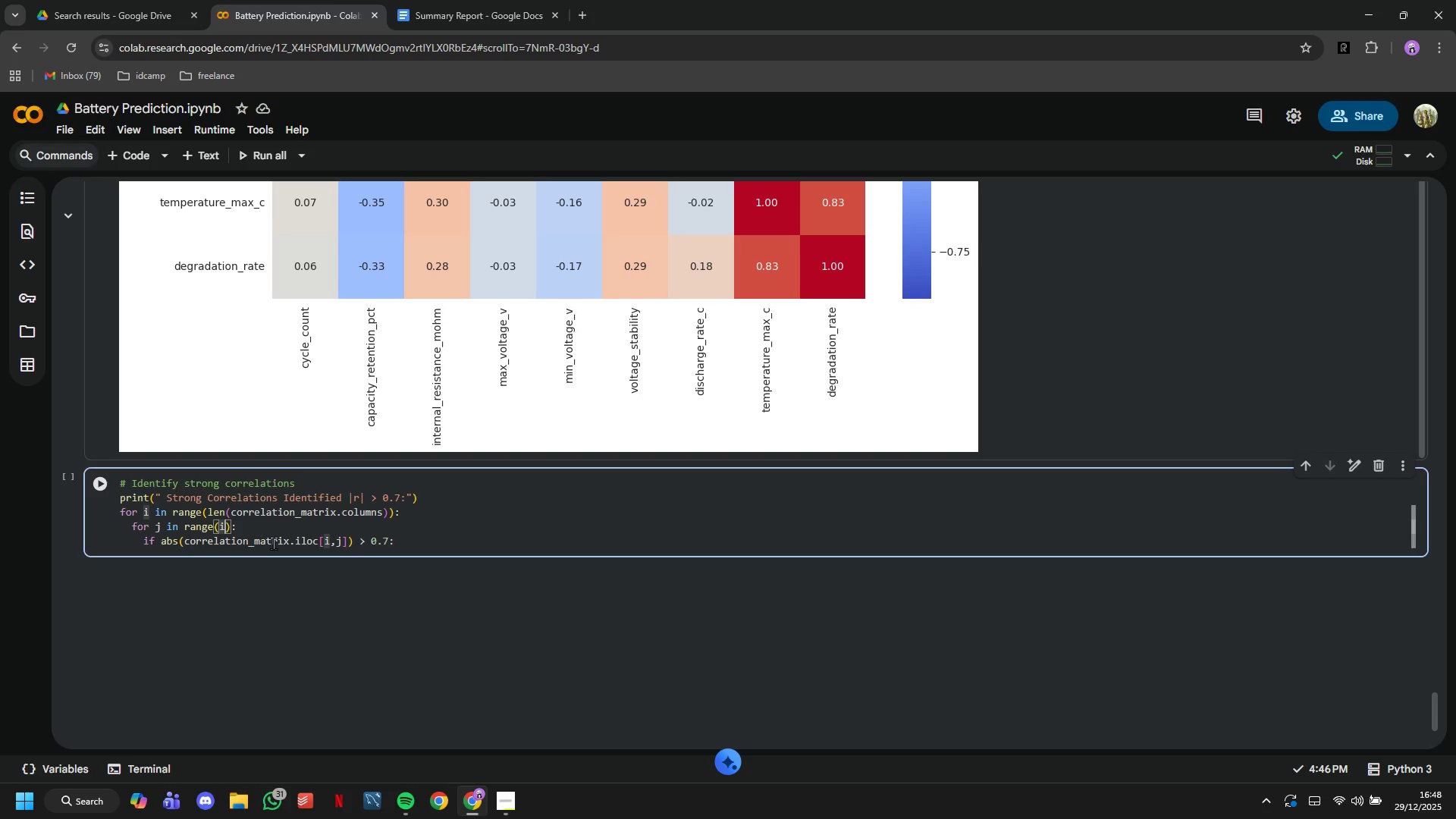 
type(+1, len()
 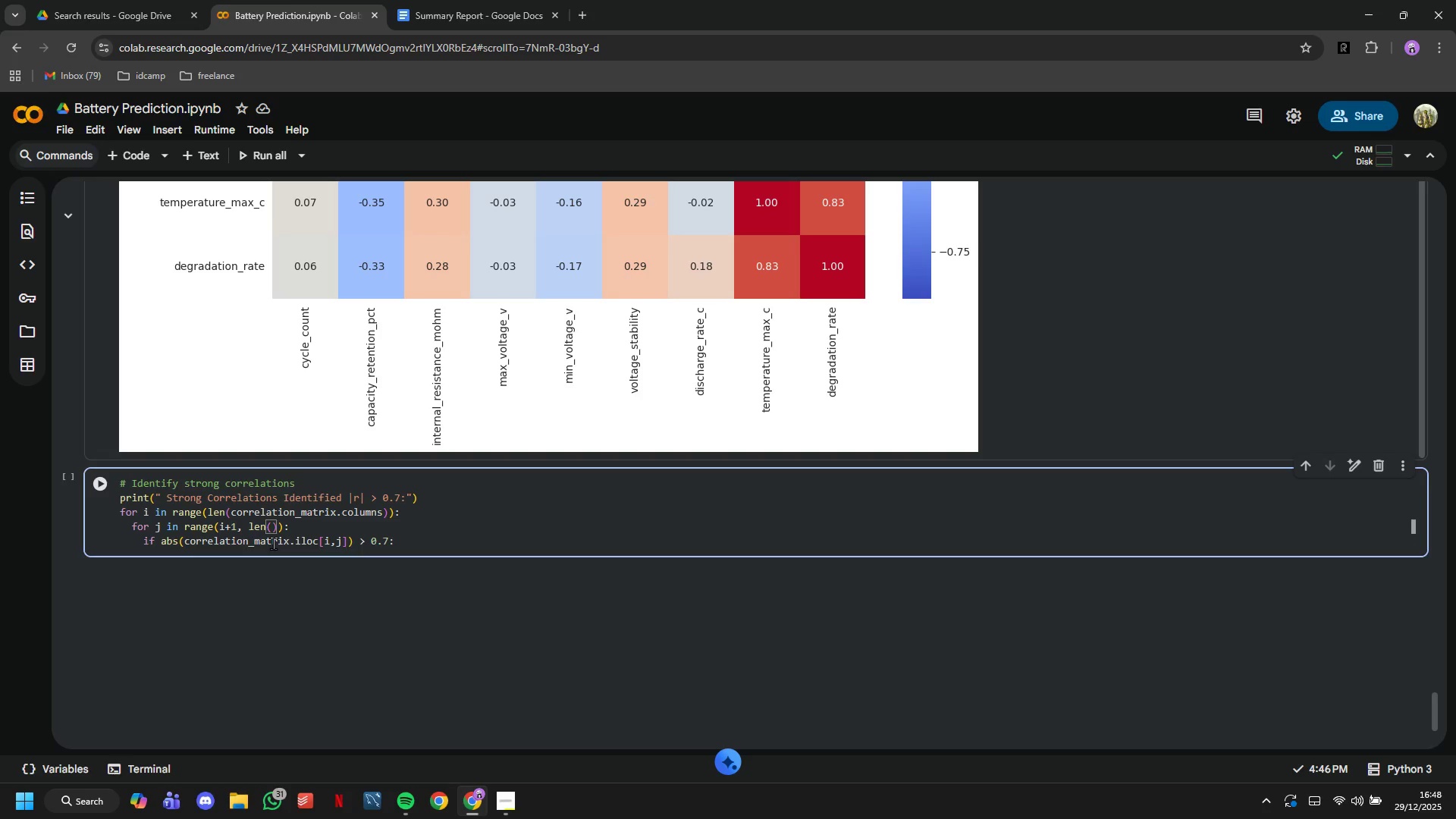 
type(correlation_matrix.columns)
 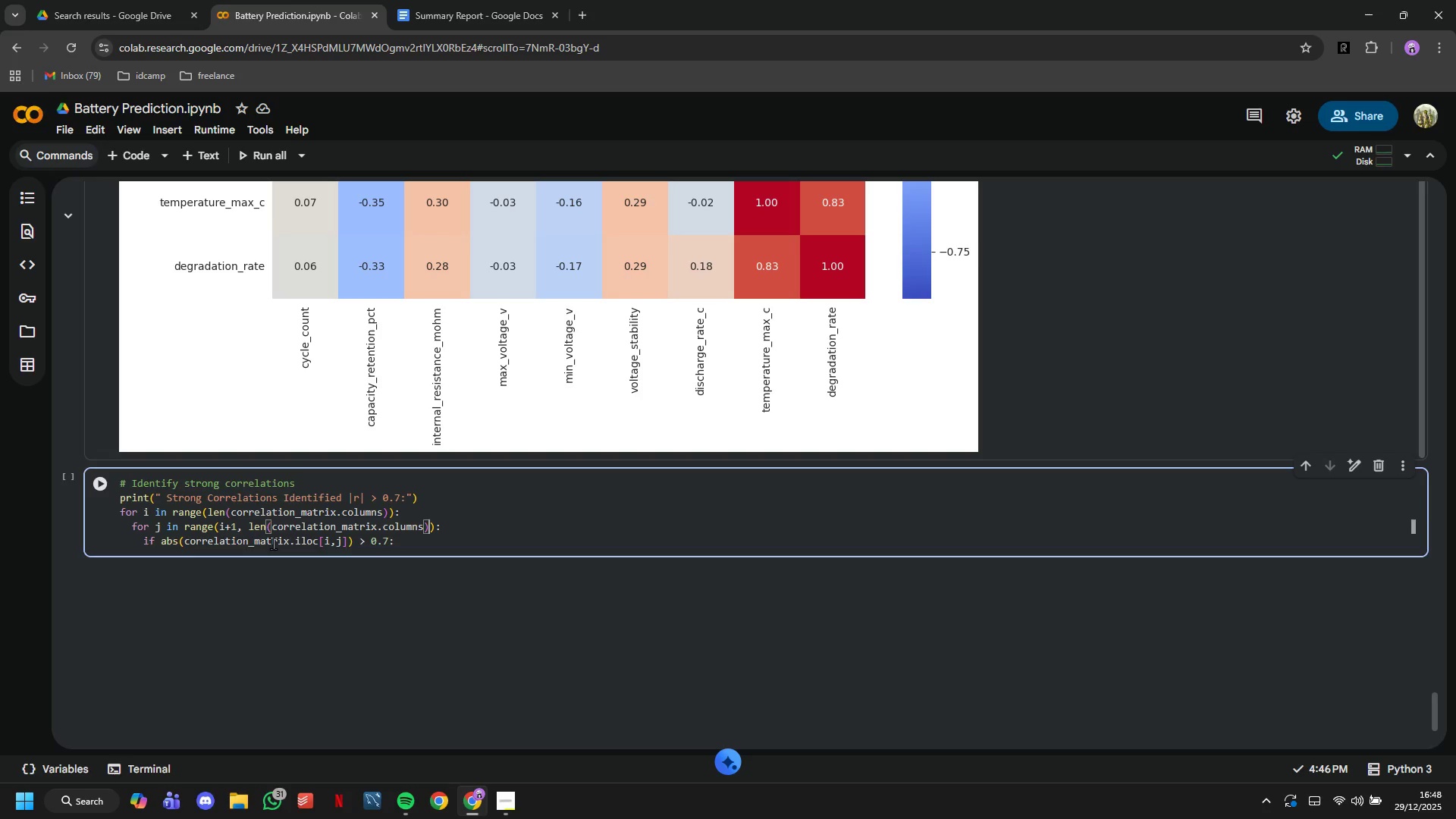 
key(ArrowRight)
 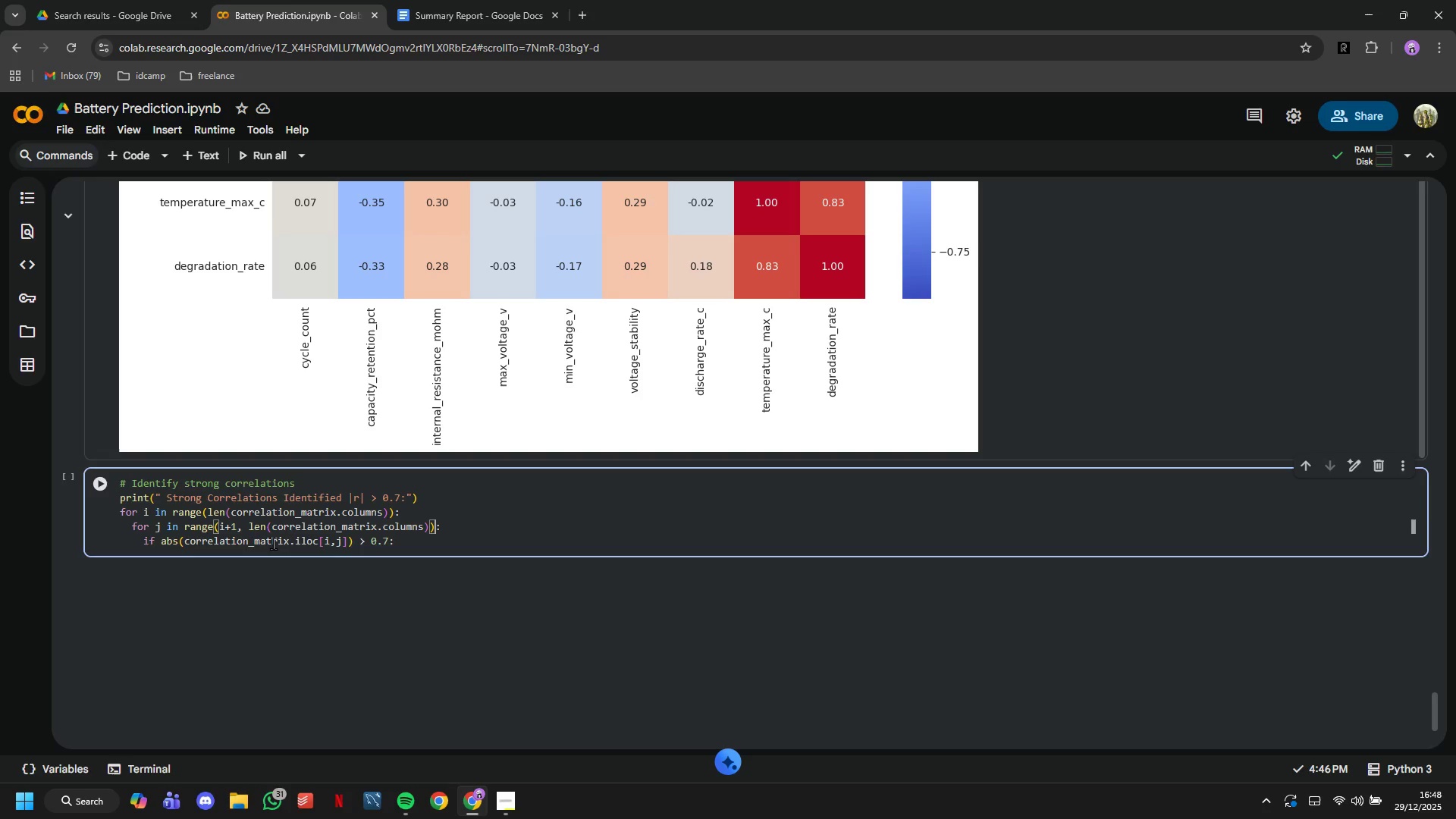 
key(ArrowRight)
 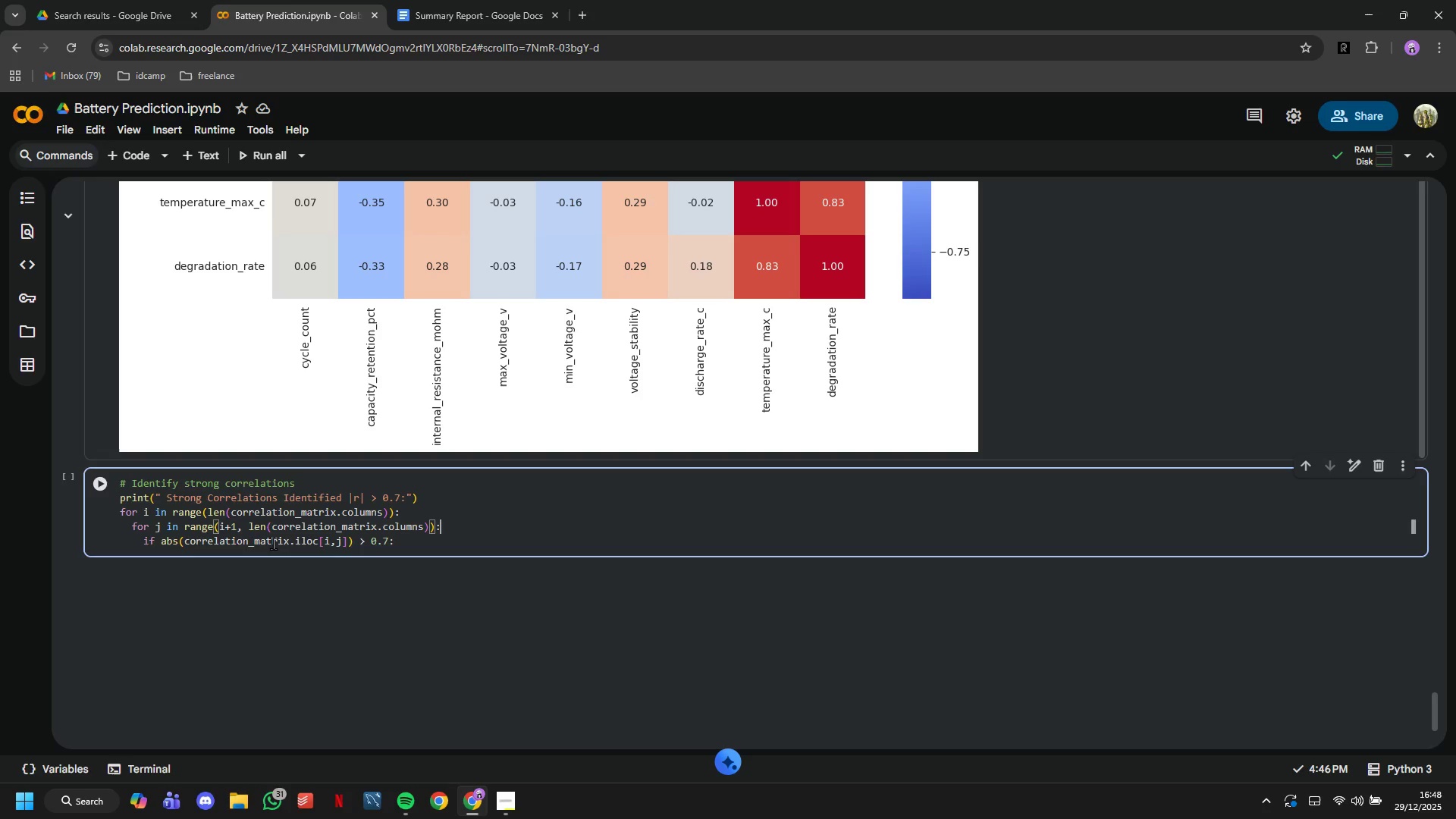 
key(ArrowRight)
 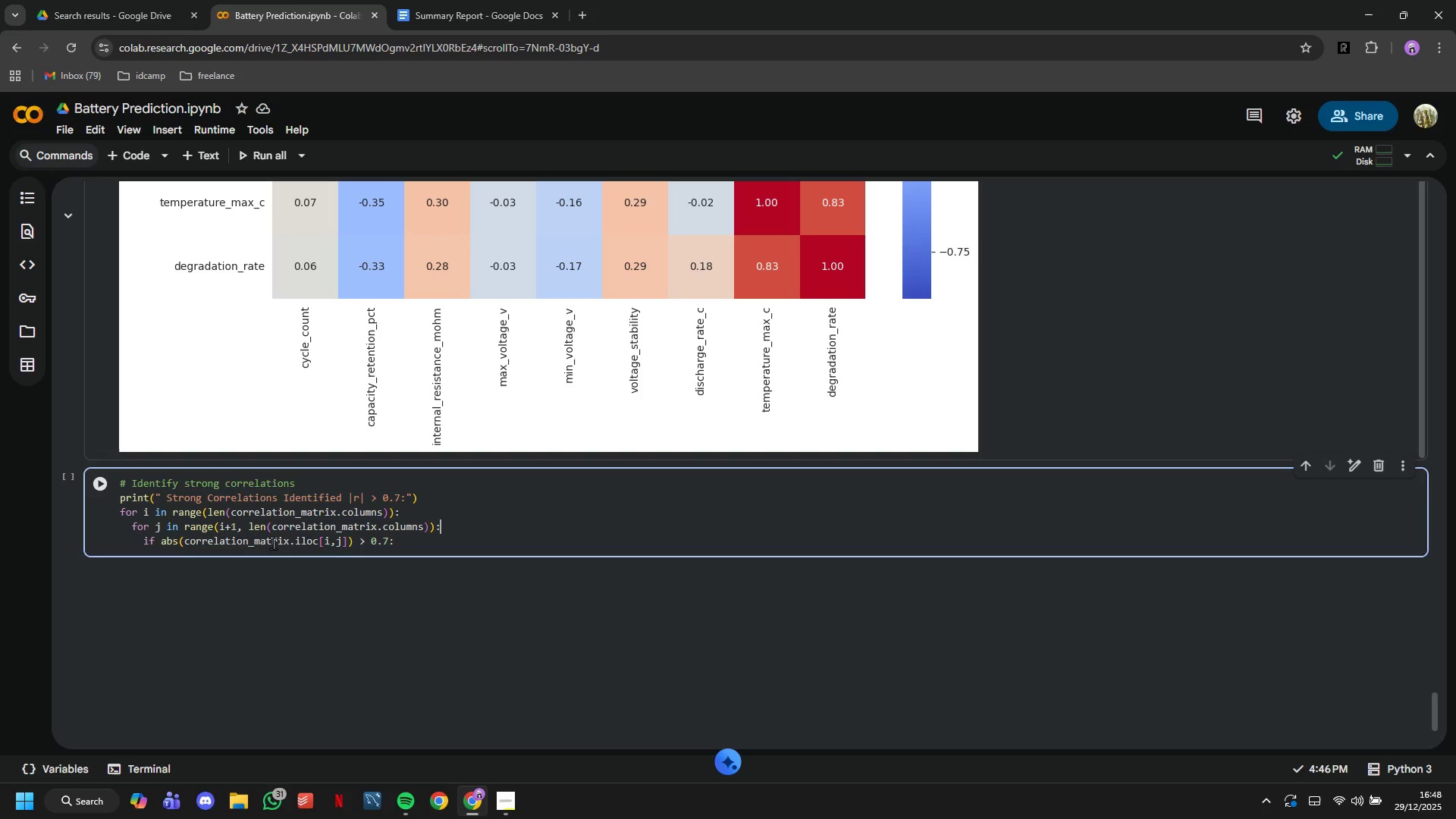 
key(ArrowDown)
 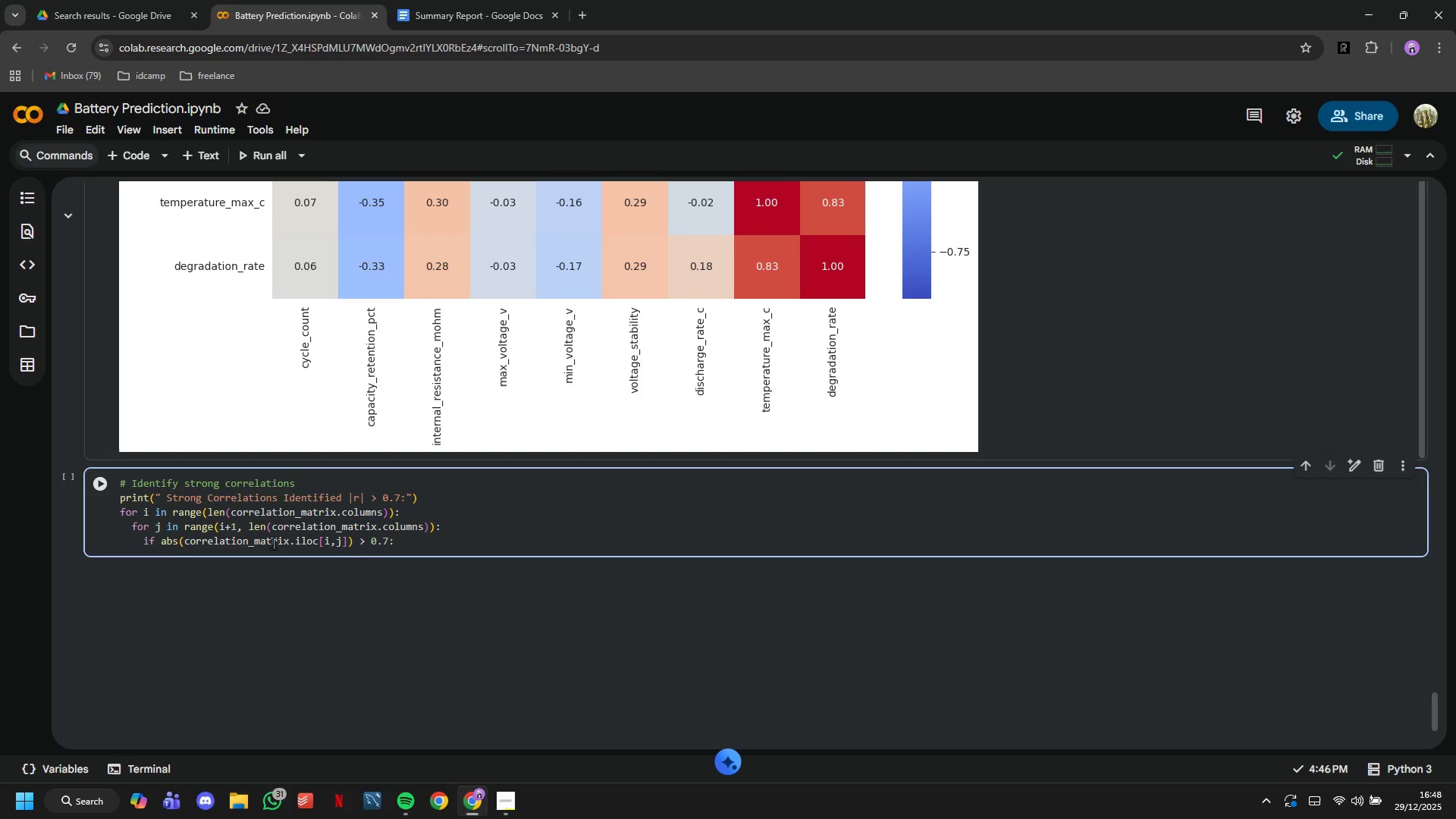 
hold_key(key=Backspace, duration=1.52)
 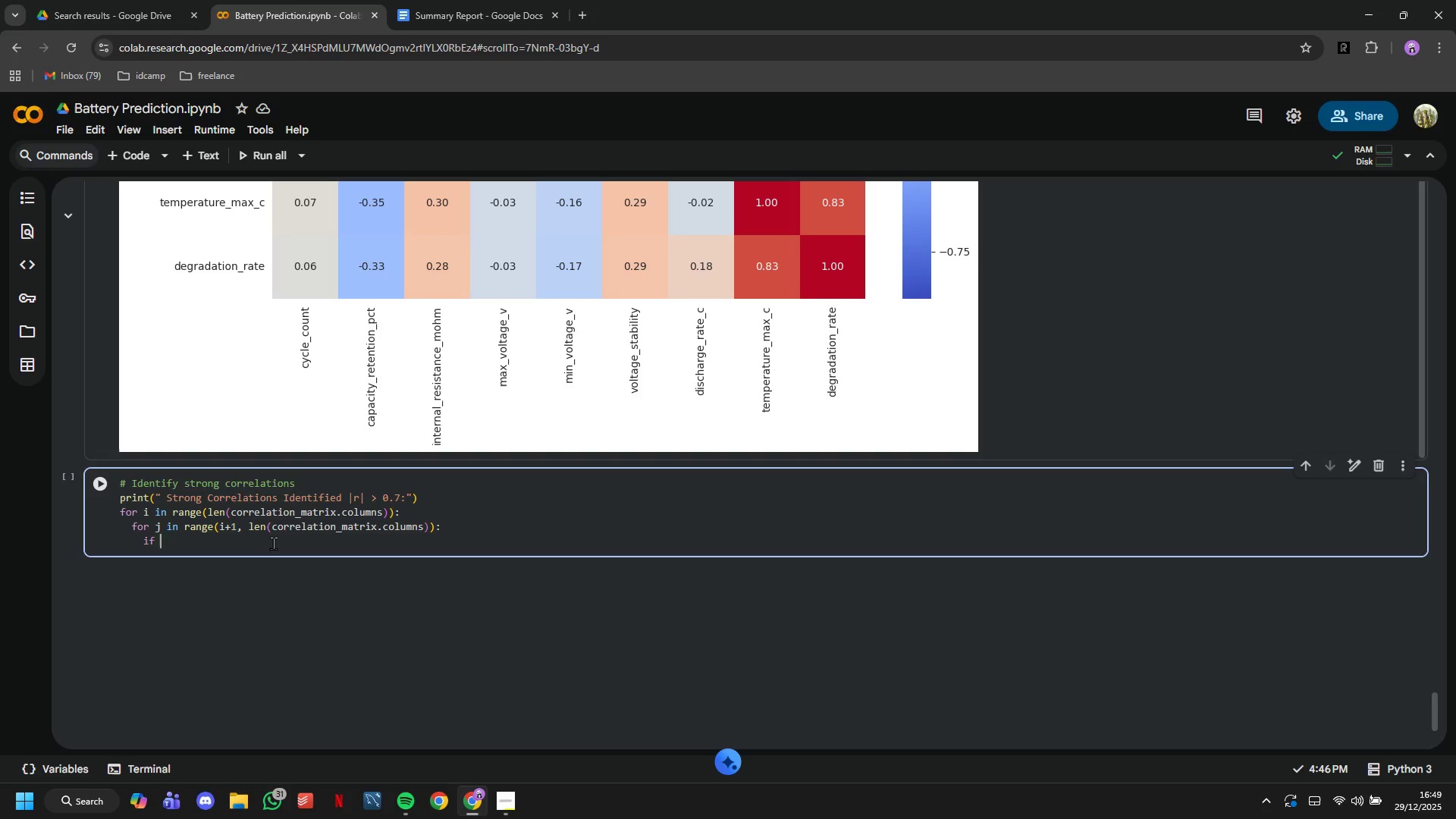 
key(Backspace)
key(Backspace)
key(Backspace)
key(Backspace)
key(Backspace)
key(Backspace)
key(Backspace)
key(Backspace)
type(corr_value = )
 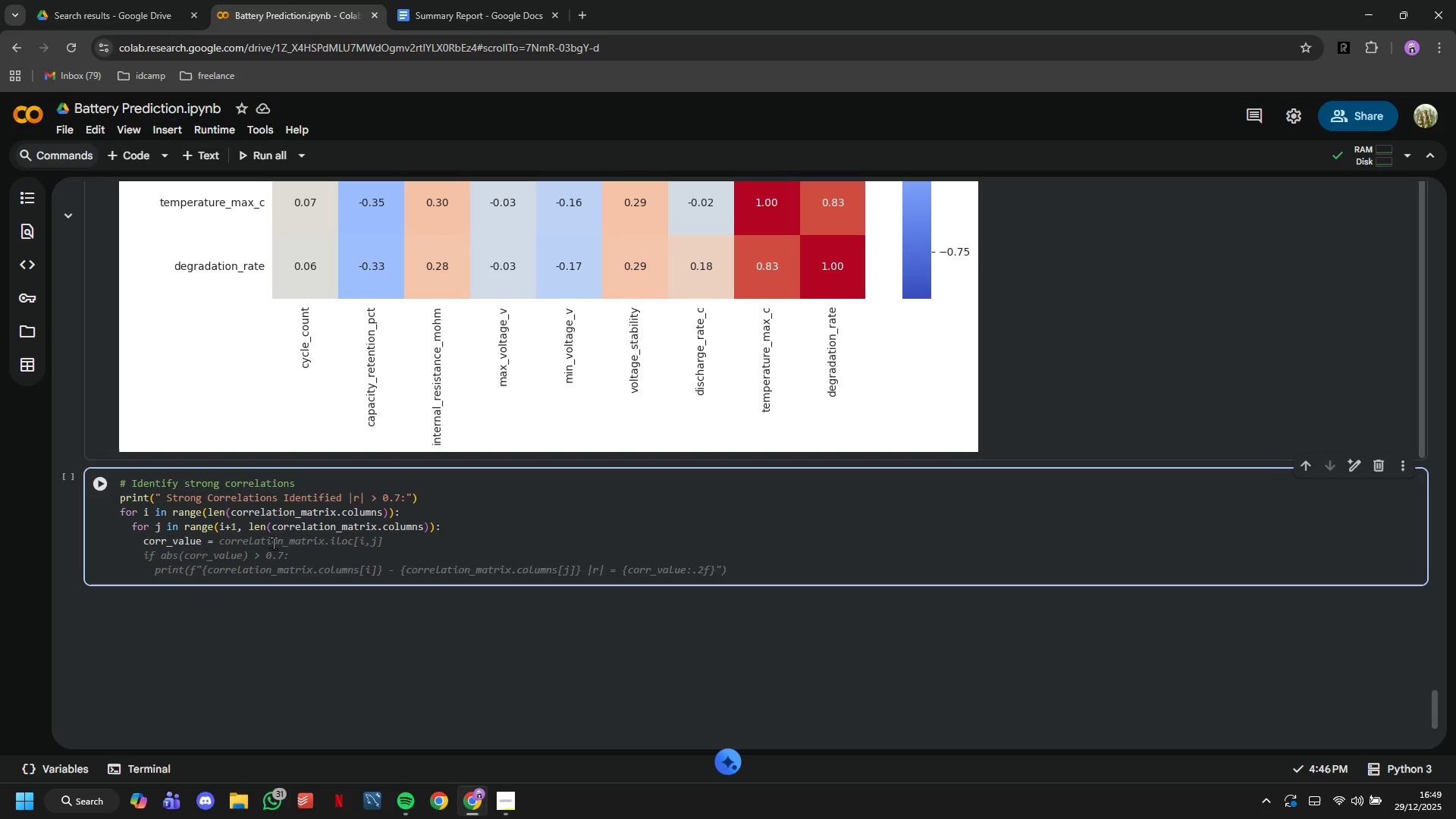 
key(Tab)
 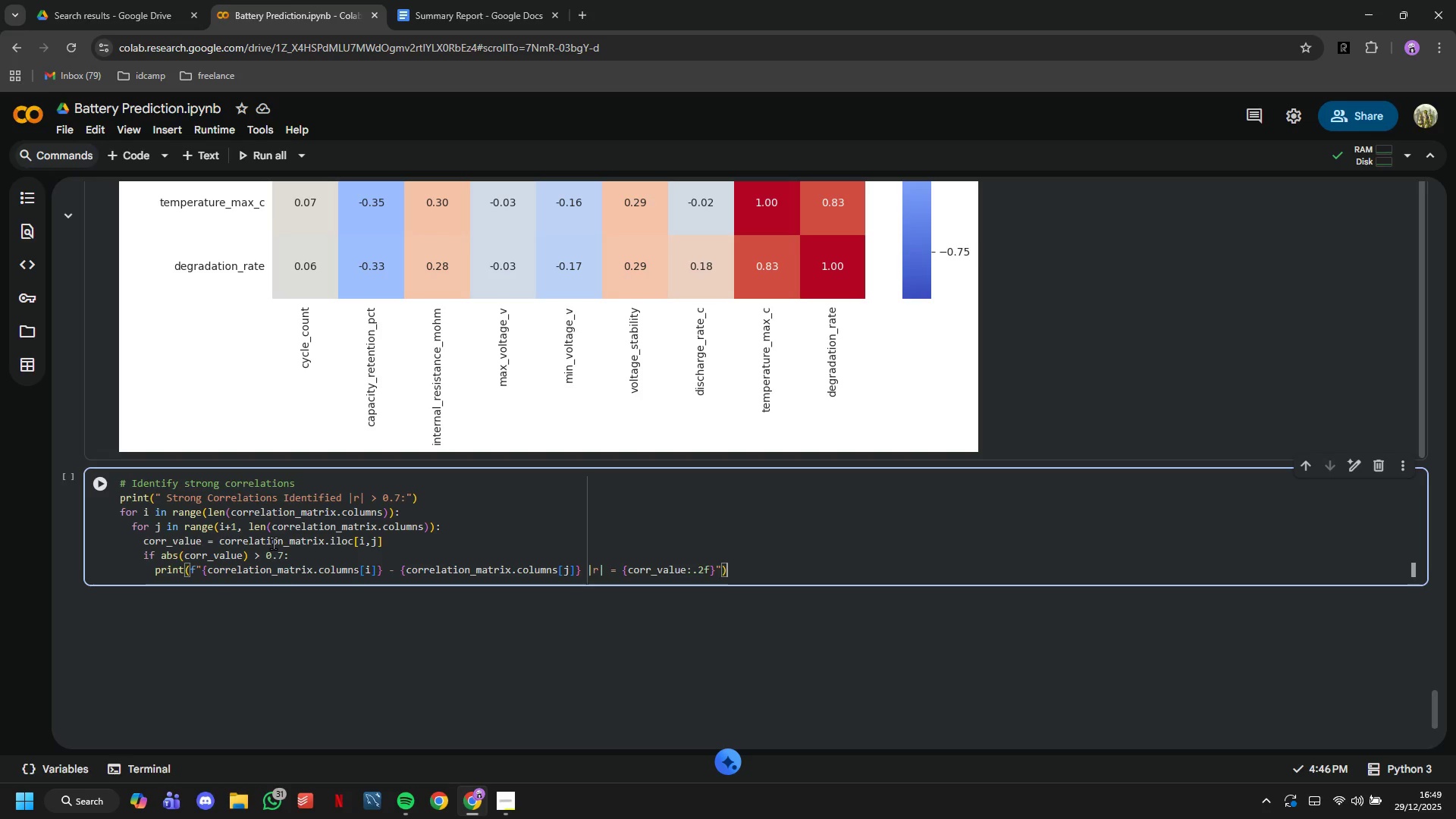 
key(Enter)
 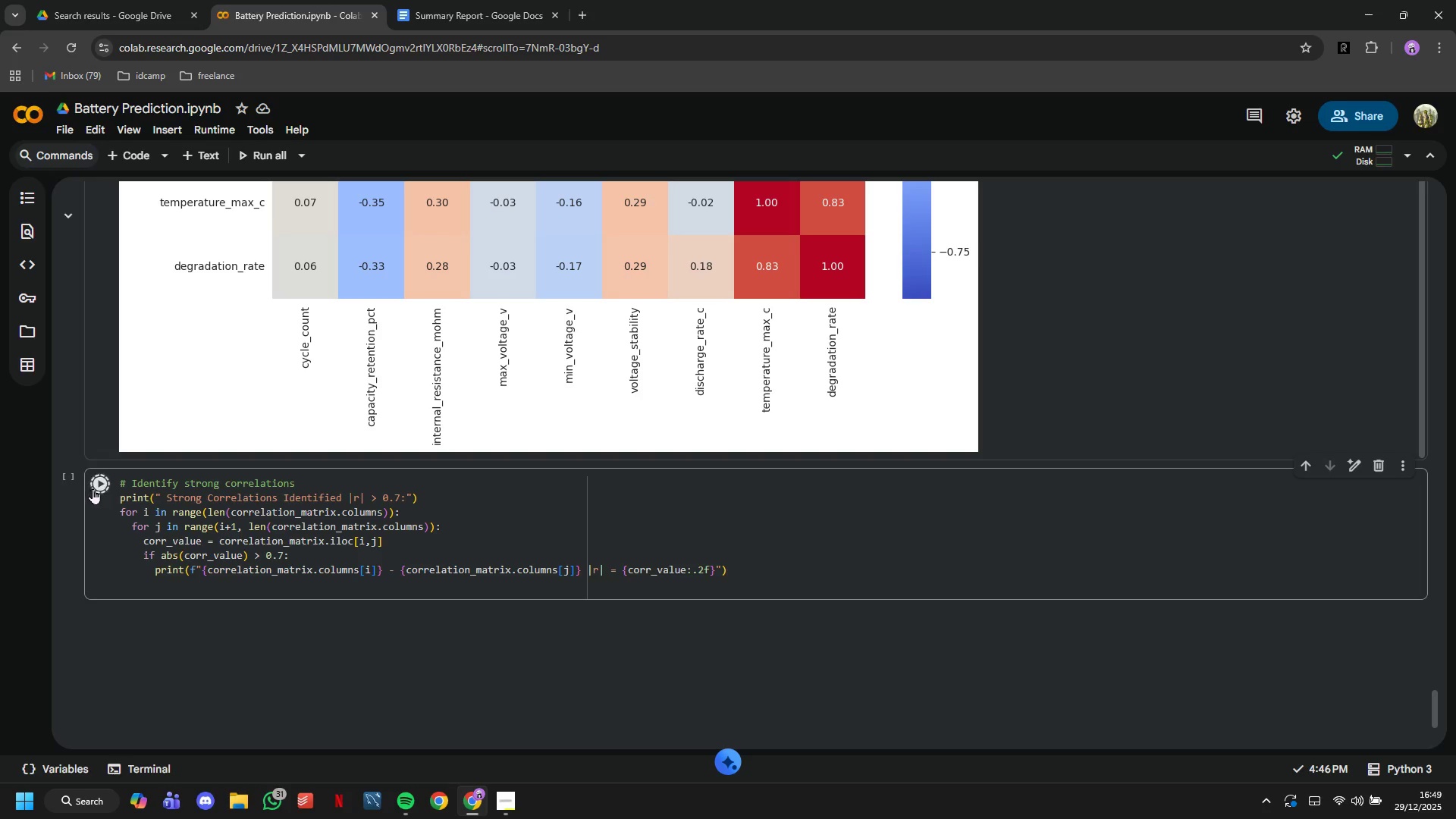 
scroll: coordinate [159, 535], scroll_direction: down, amount: 1.0
 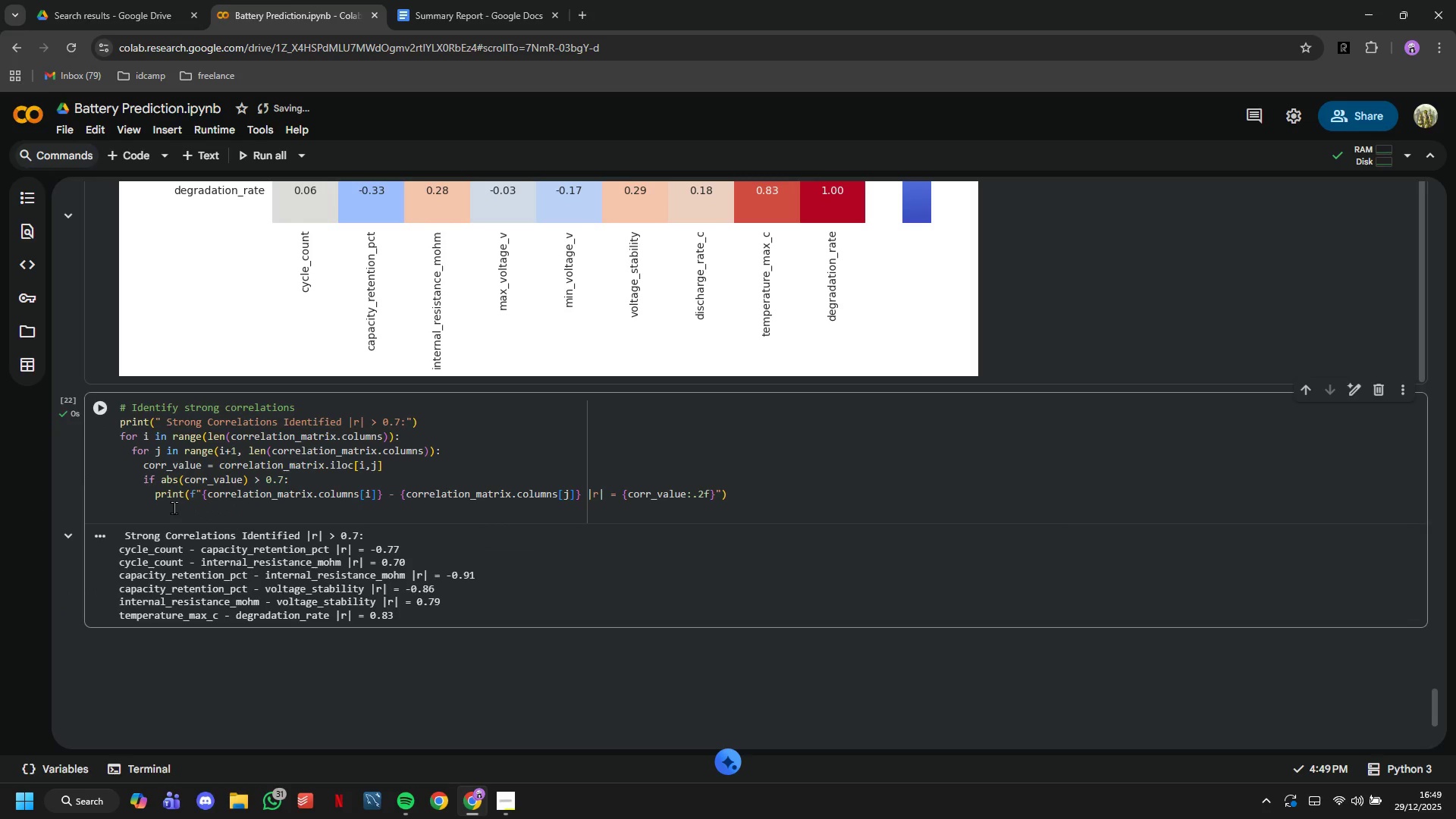 
left_click([174, 507])
 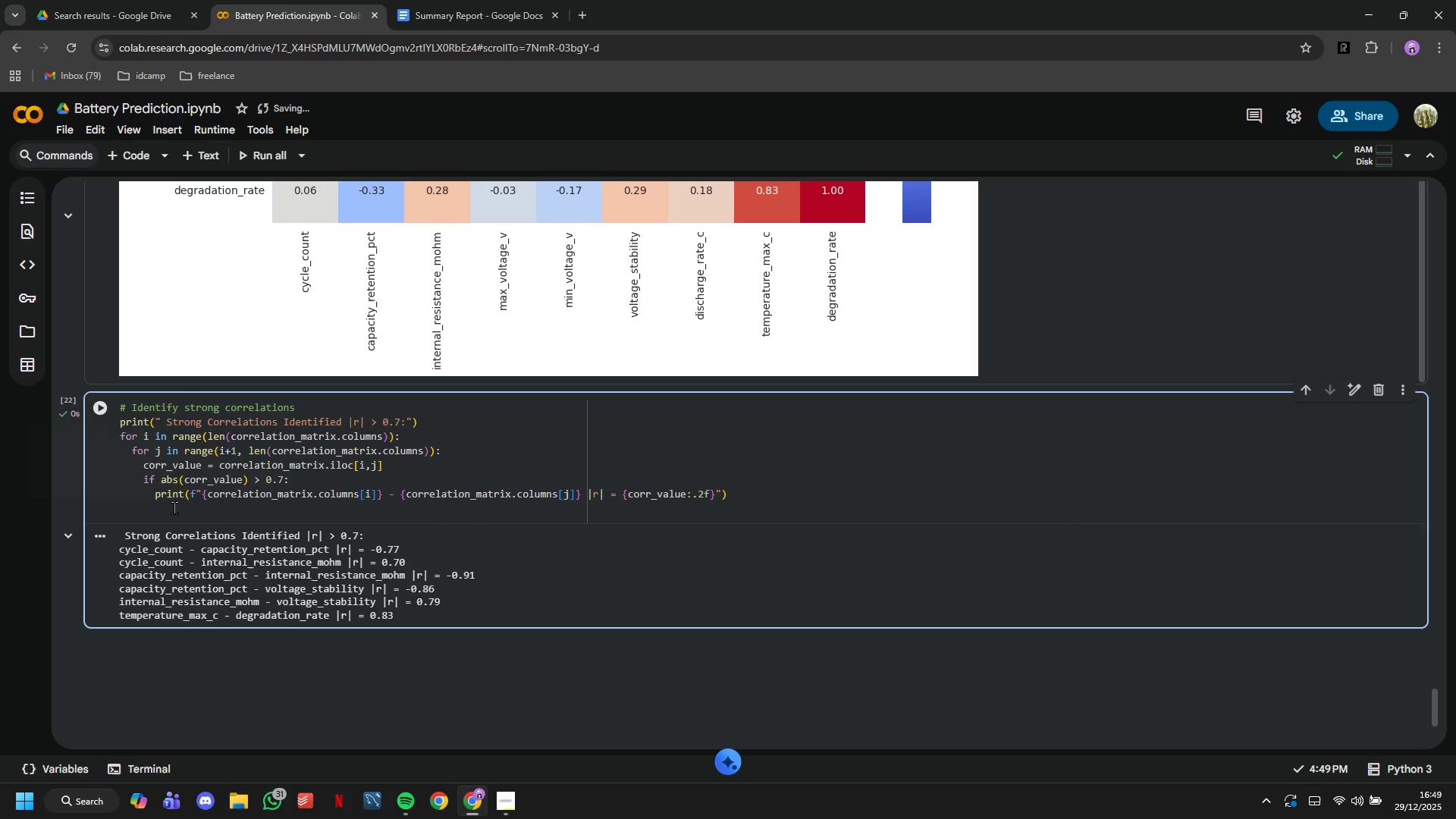 
key(Backspace)
 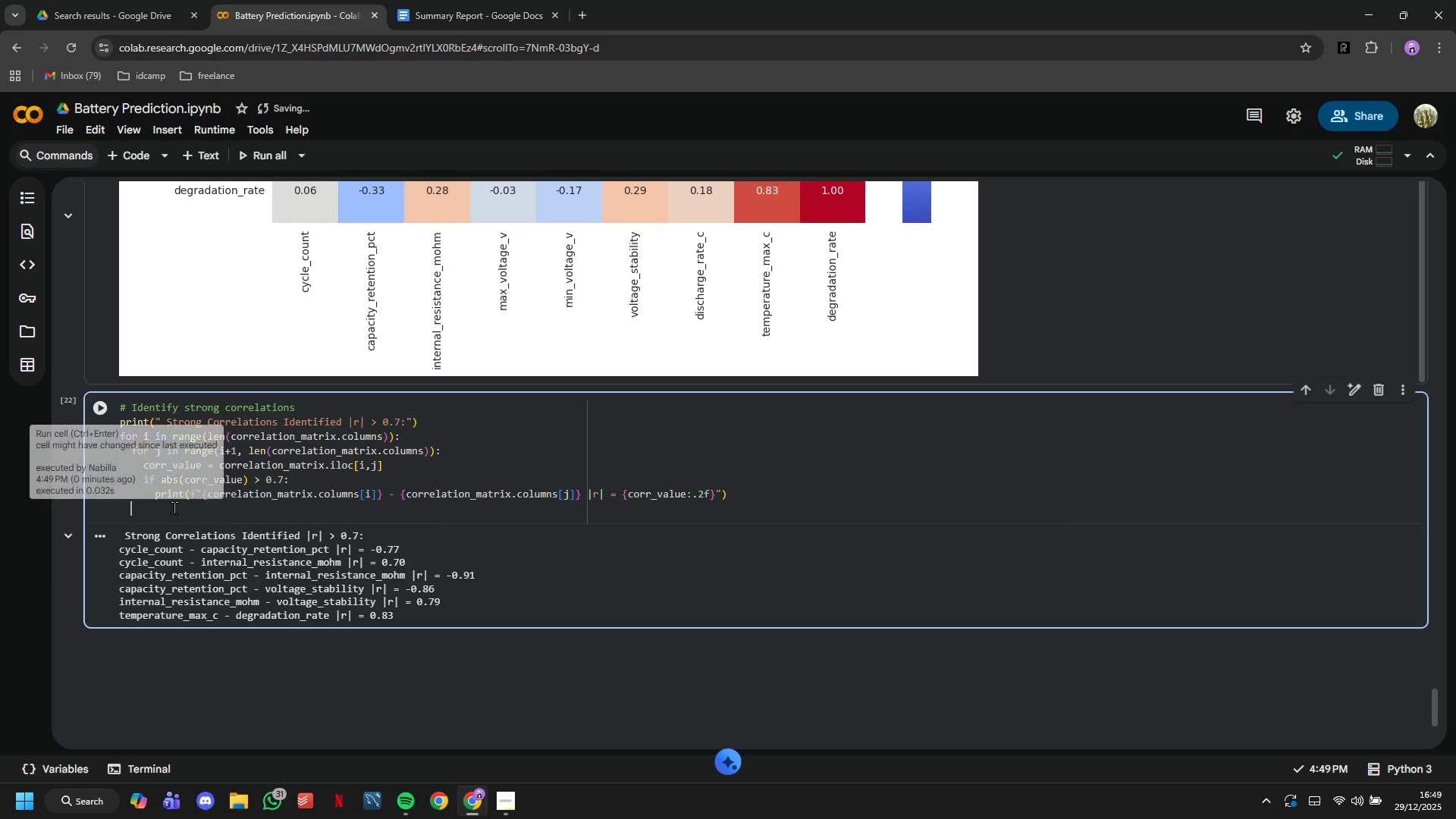 
key(Backspace)
 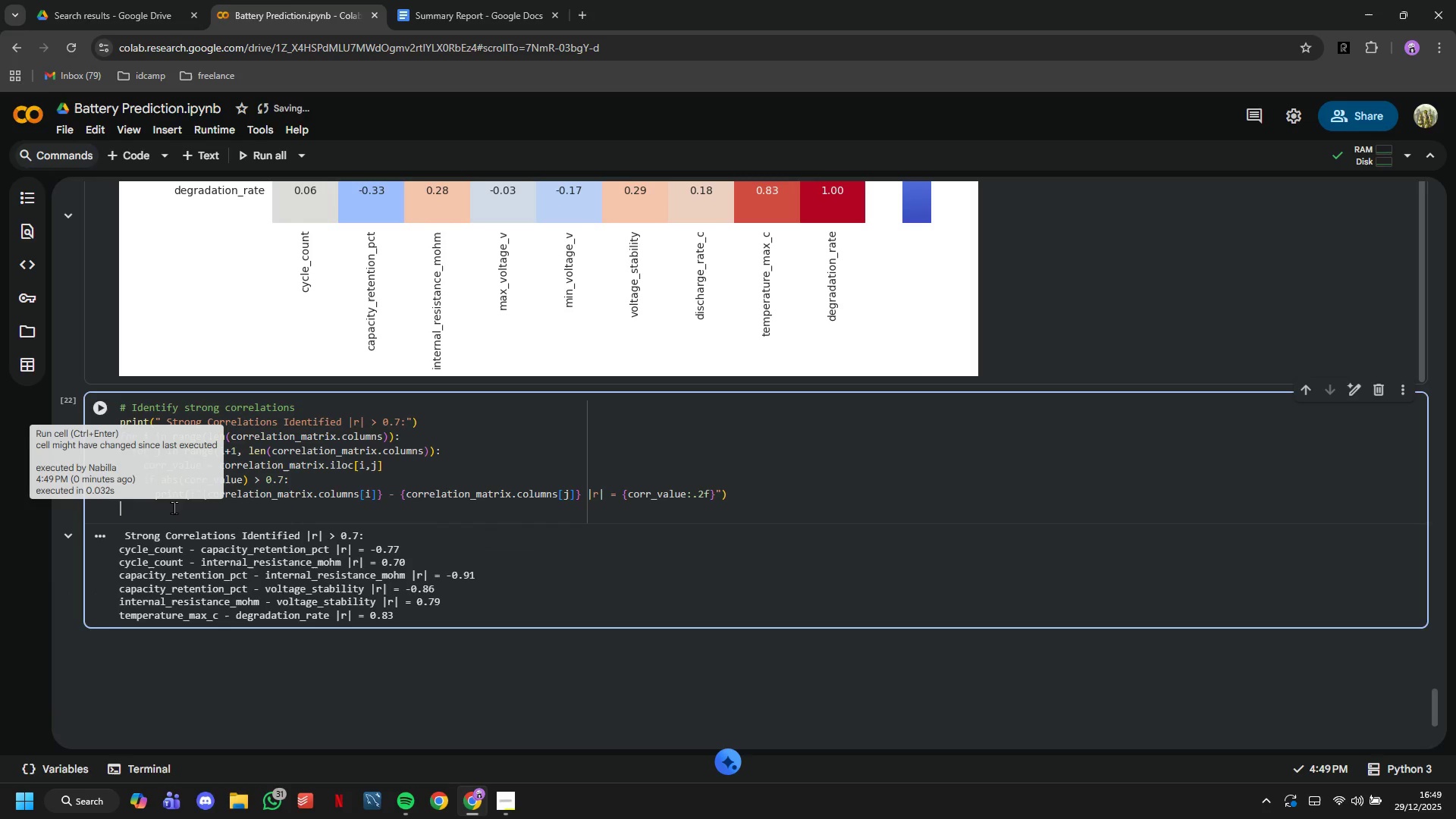 
key(Backspace)
 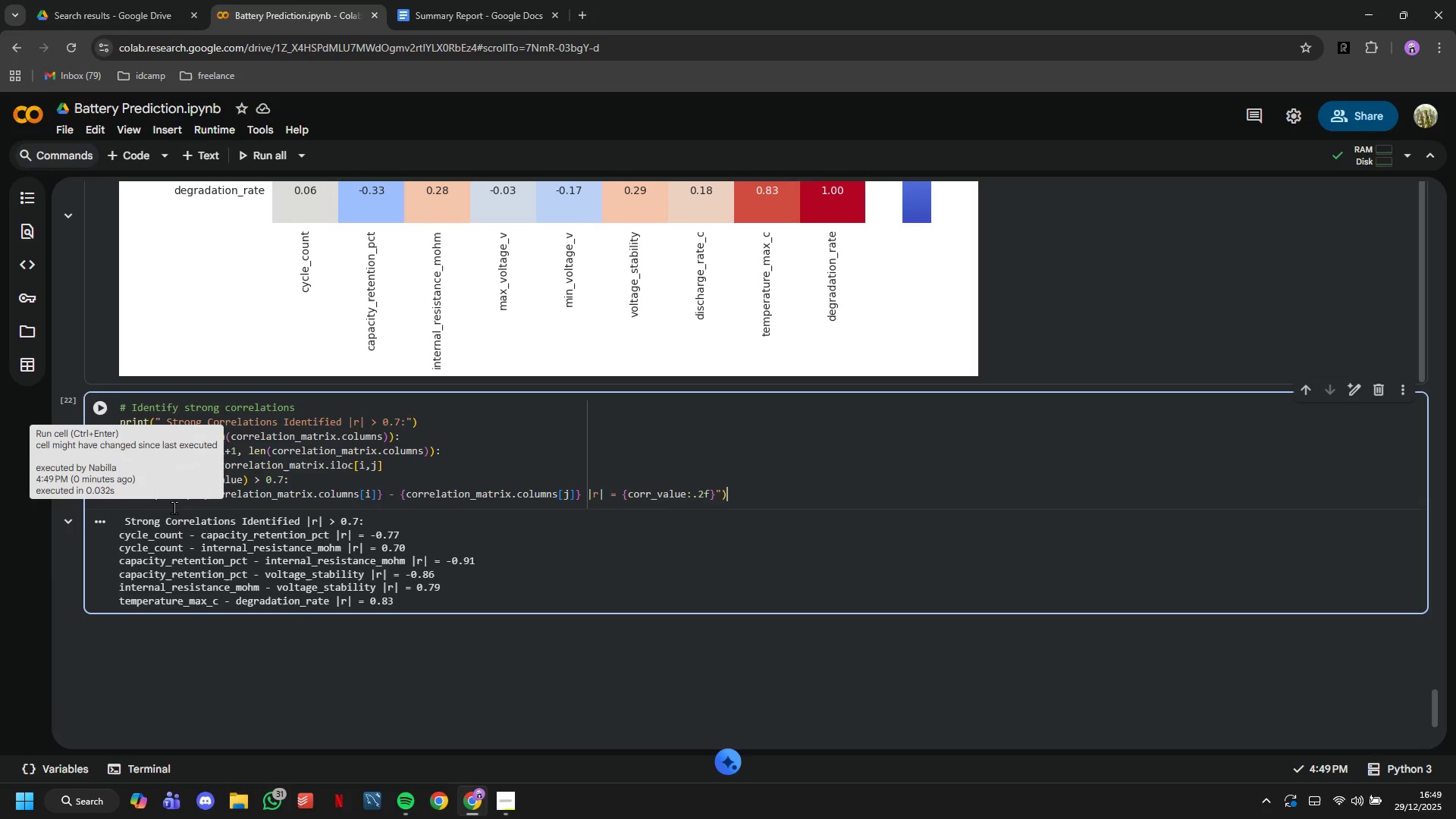 
key(Backspace)
 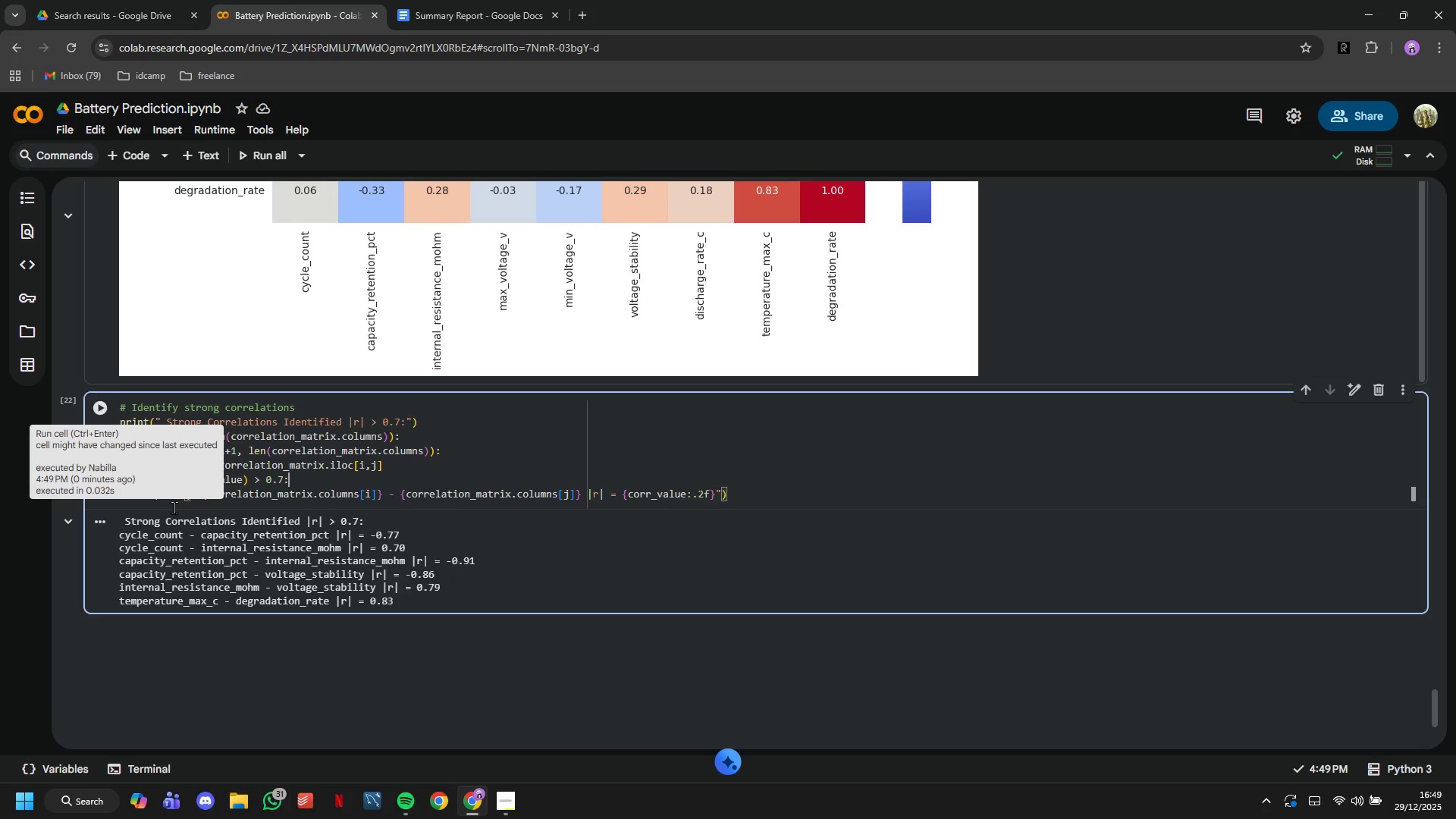 
key(ArrowUp)
 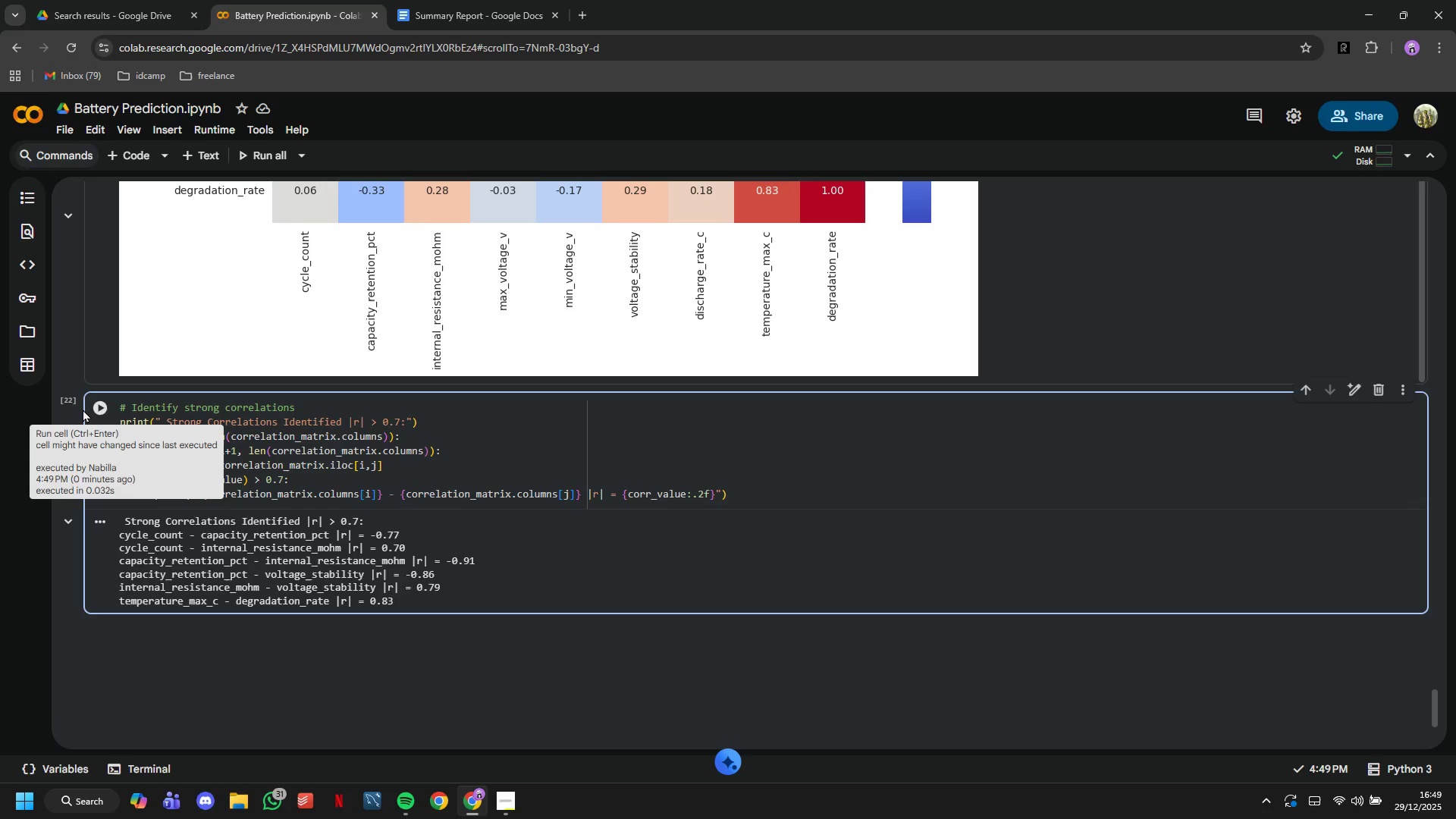 
left_click([88, 408])
 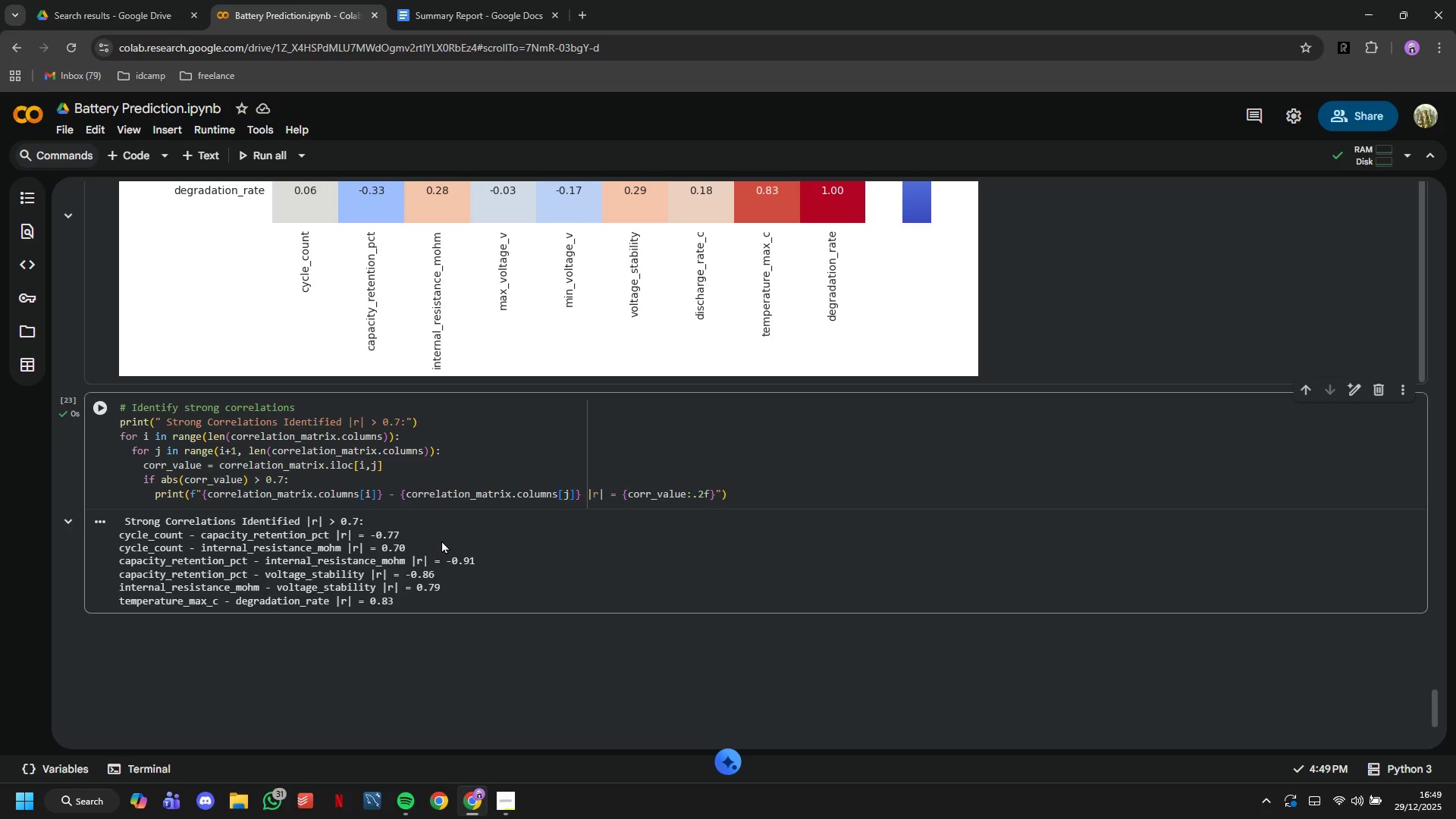 
scroll: coordinate [376, 410], scroll_direction: down, amount: 1.0
 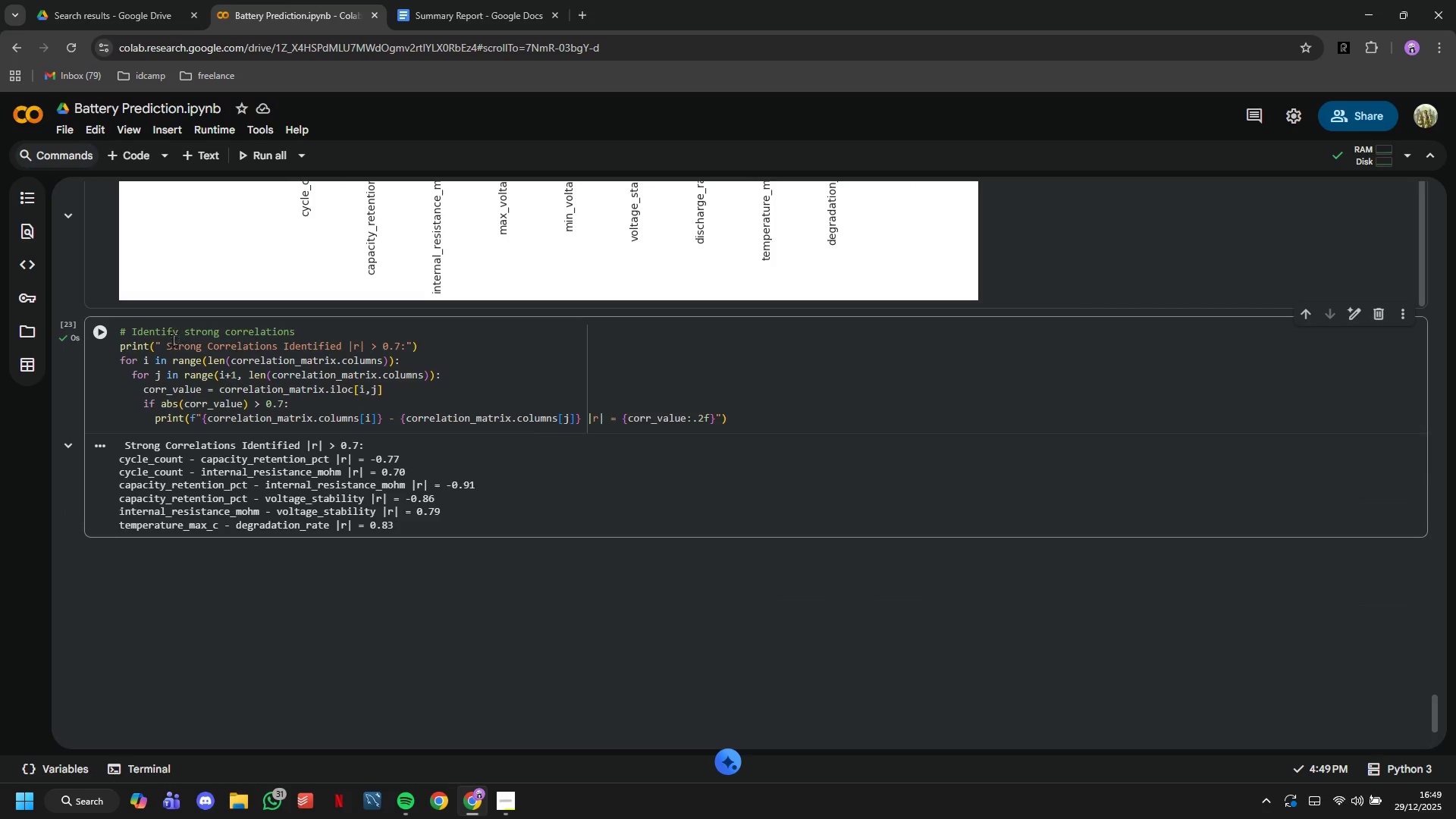 
left_click([168, 345])
 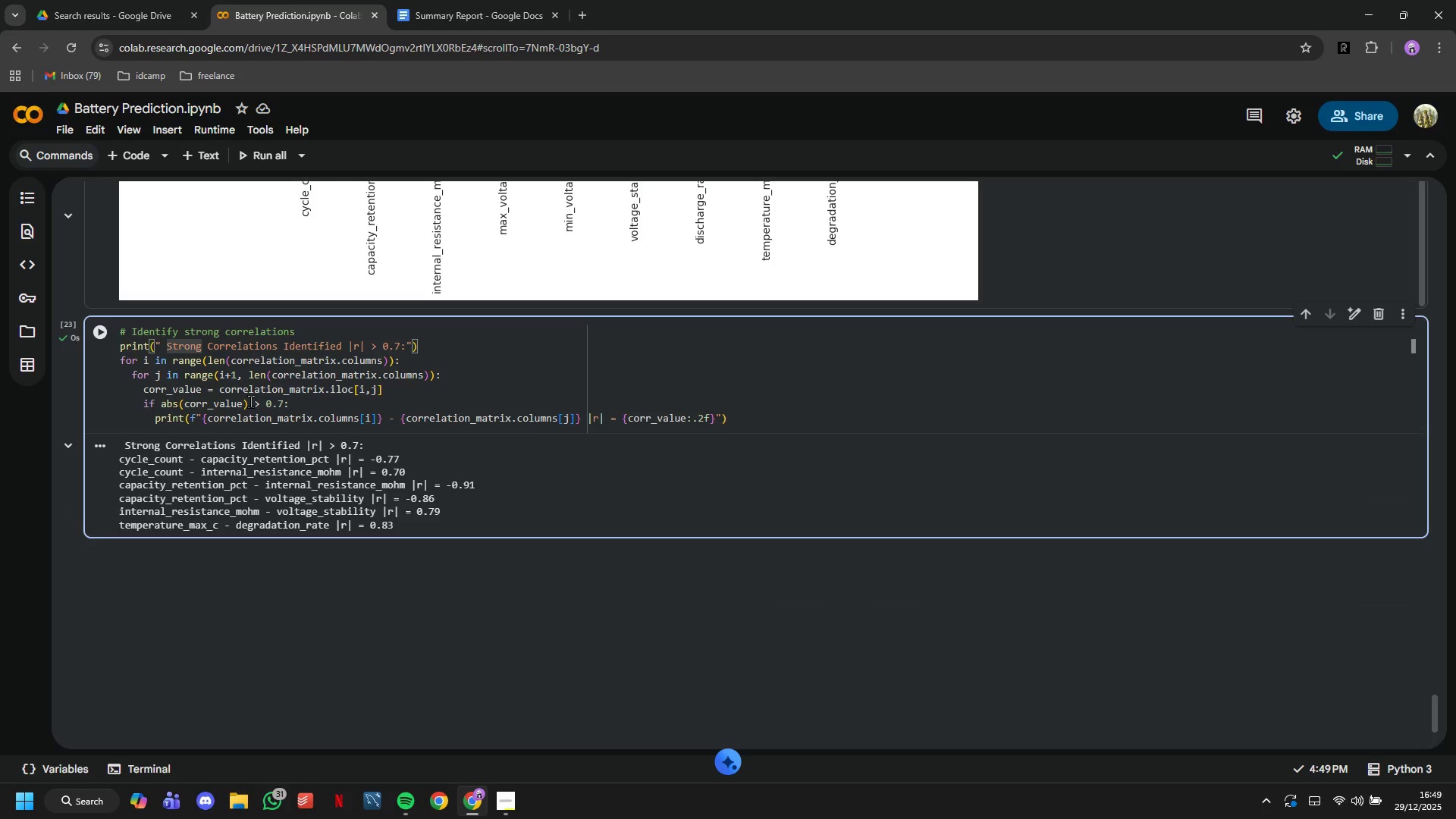 
key(Backspace)
 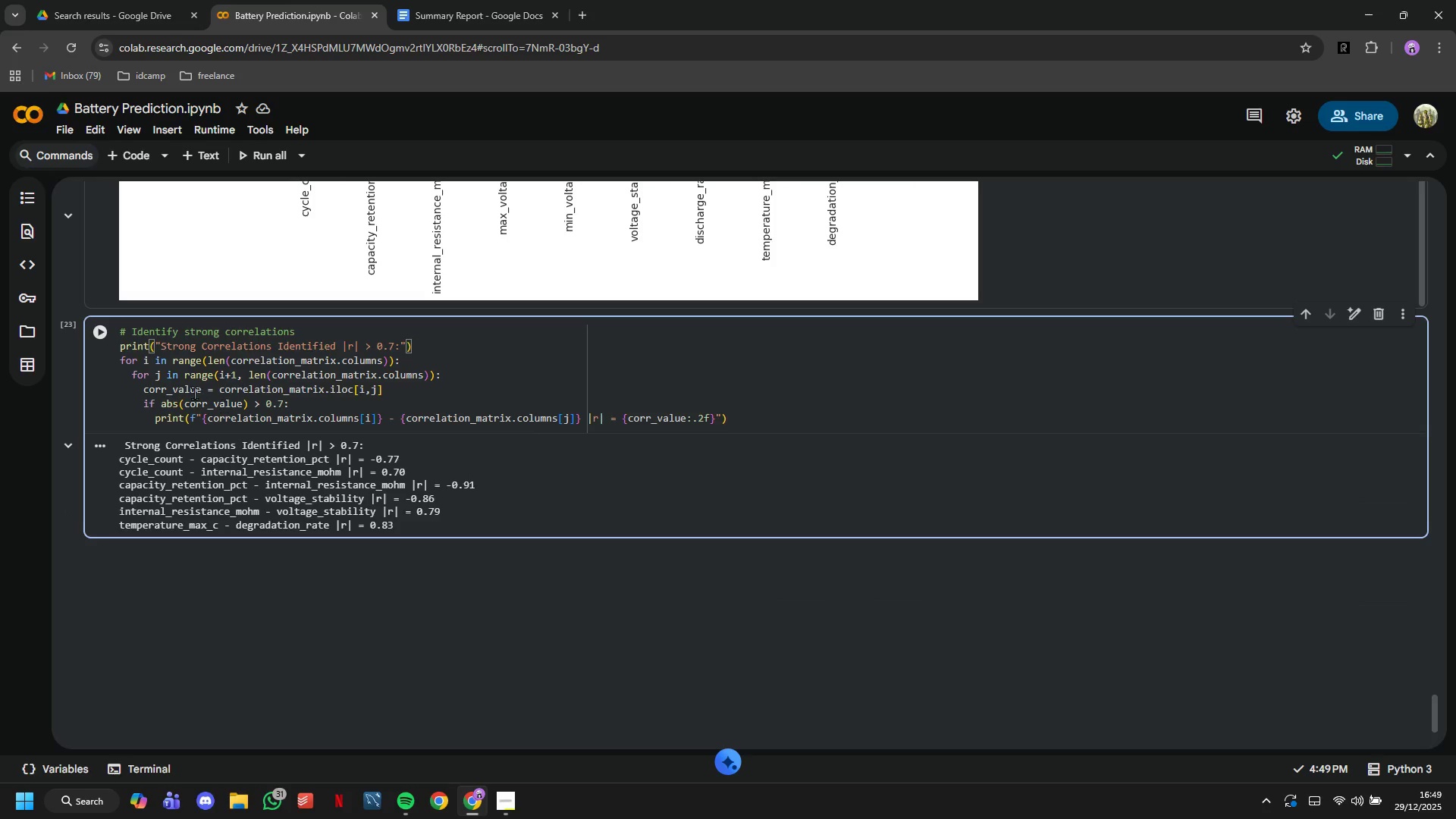 
left_click([97, 334])
 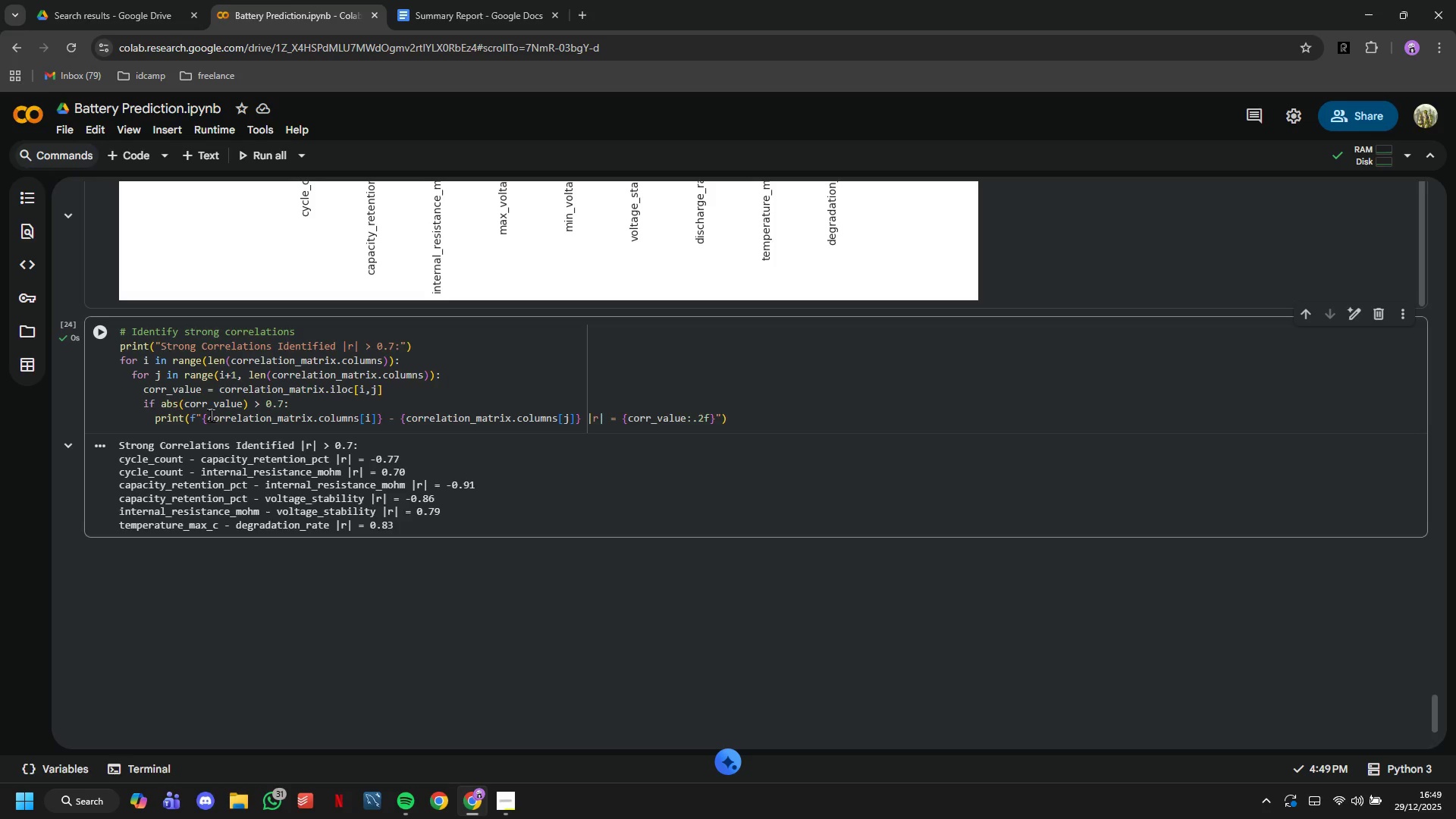 
left_click([202, 415])
 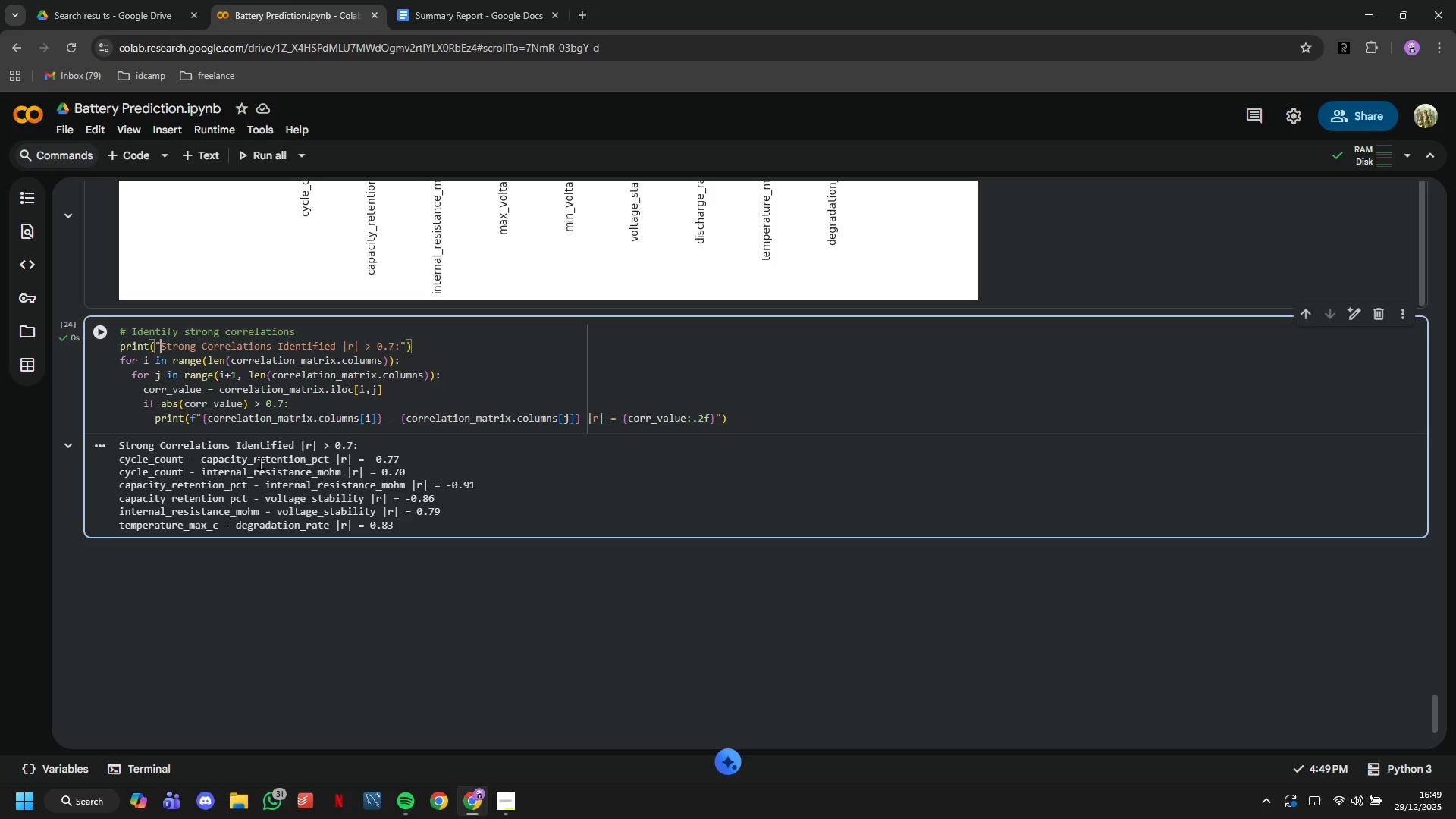 
hold_key(key=ArrowDown, duration=0.66)
 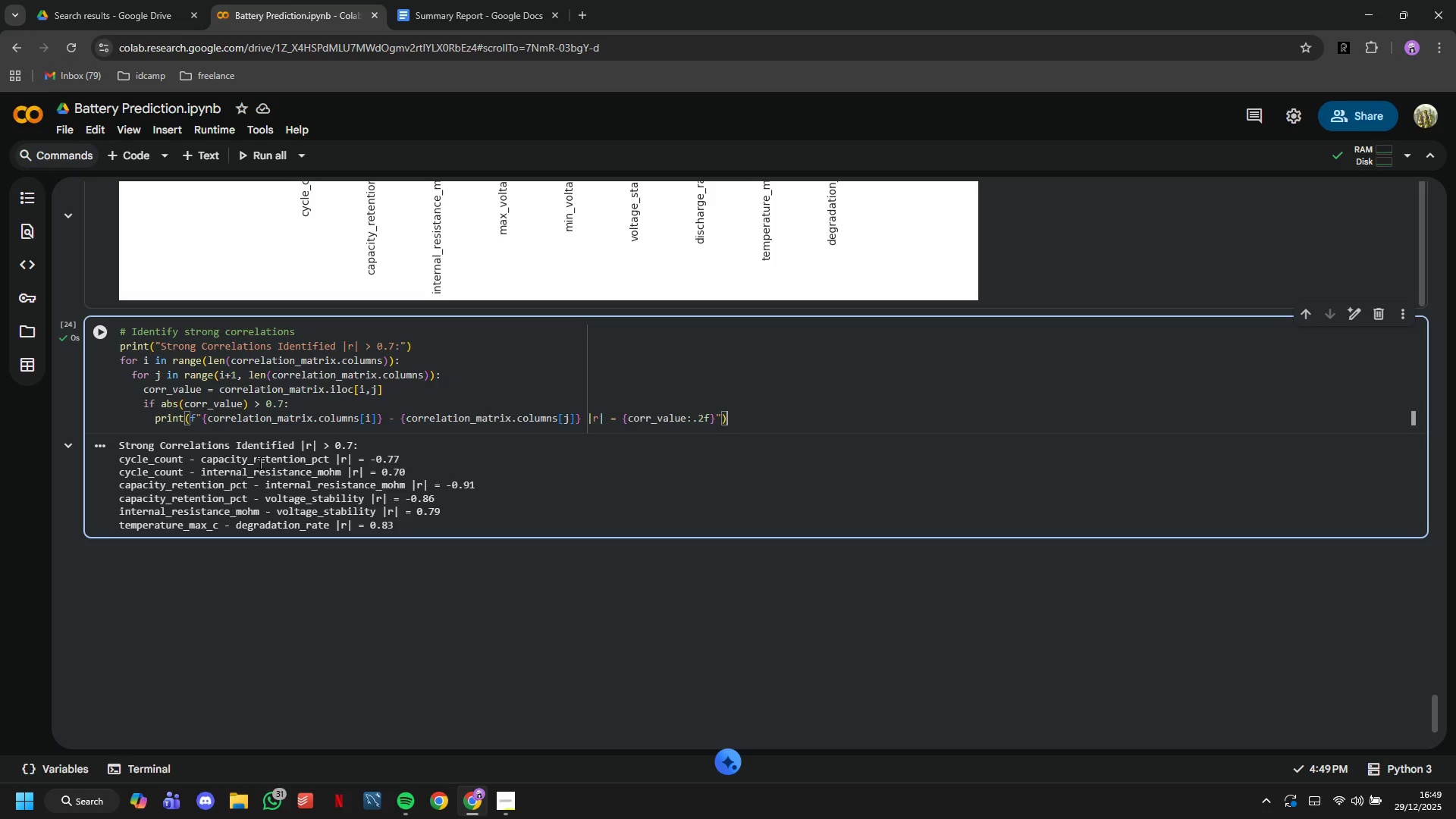 
key(ArrowRight)
 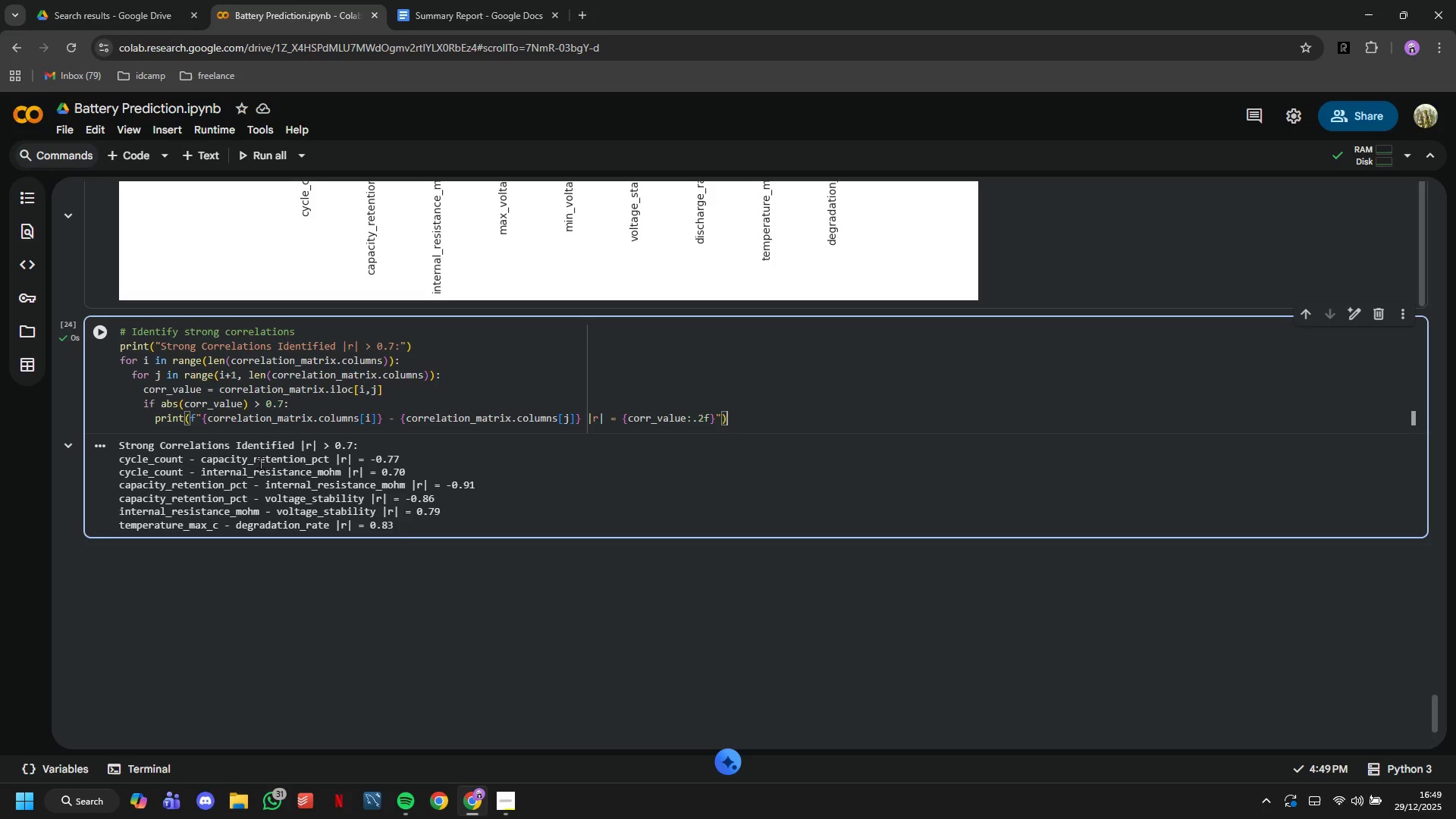 
key(ArrowRight)
 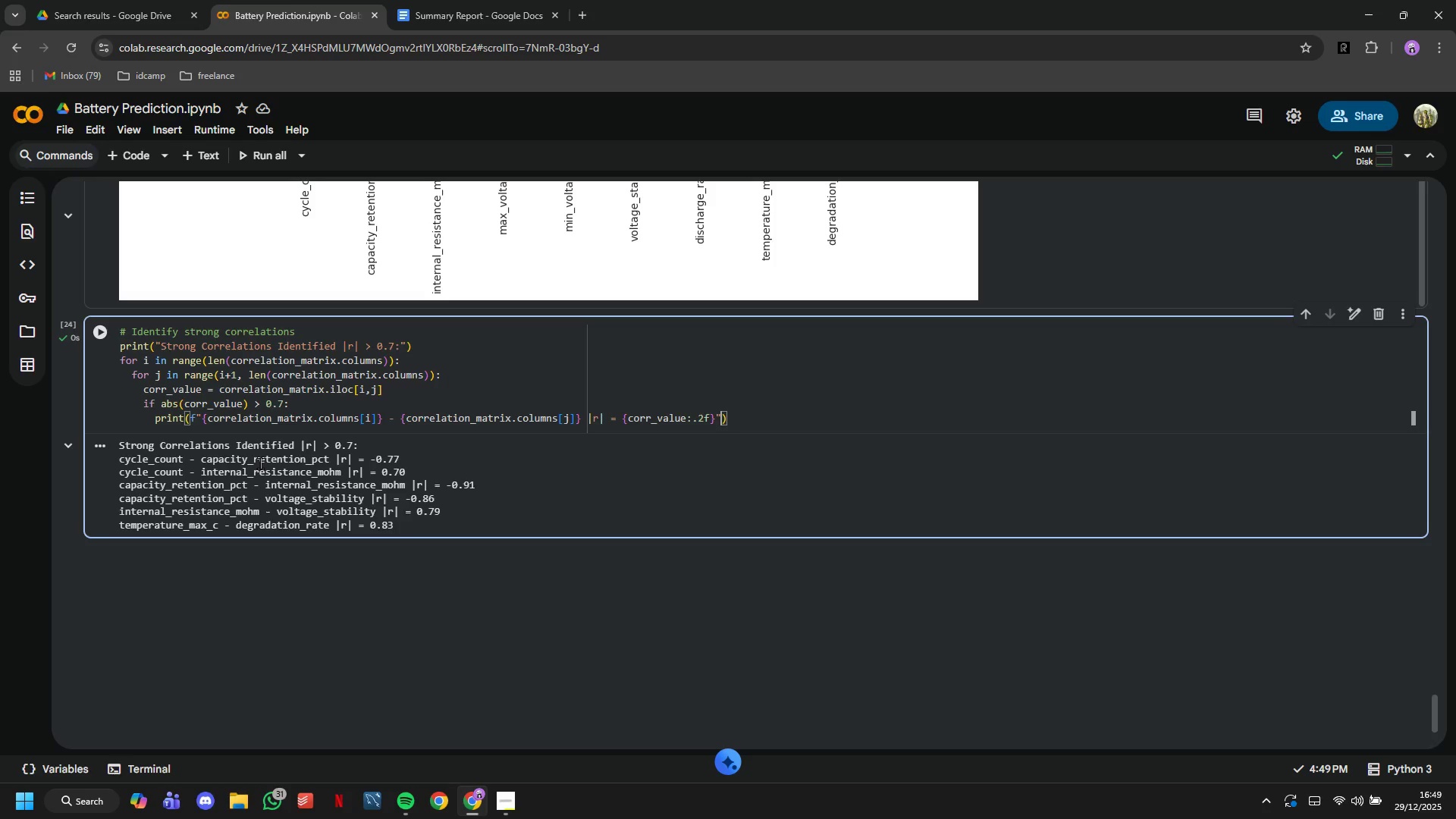 
hold_key(key=ArrowLeft, duration=1.52)
 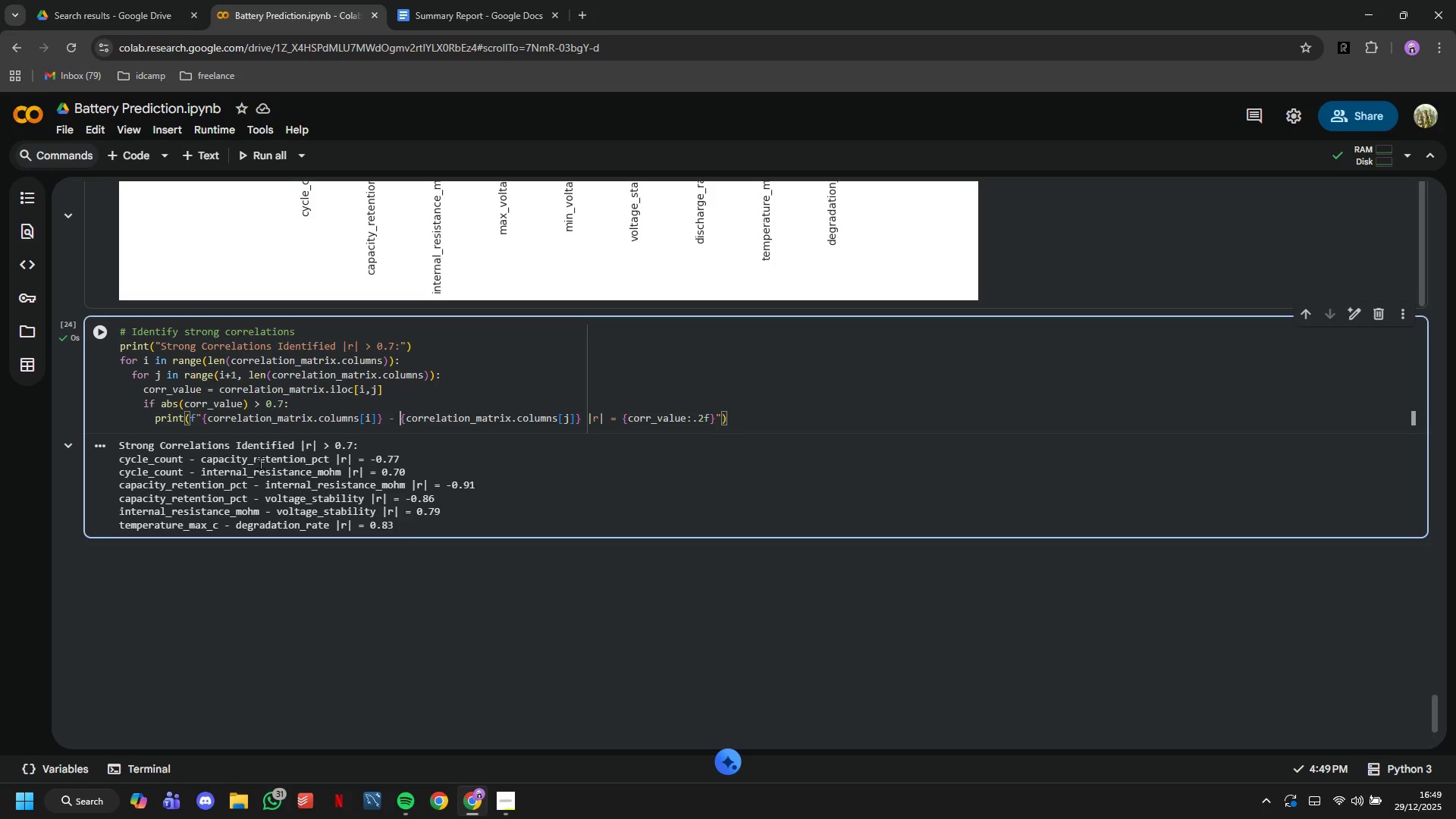 
hold_key(key=ArrowLeft, duration=1.51)
 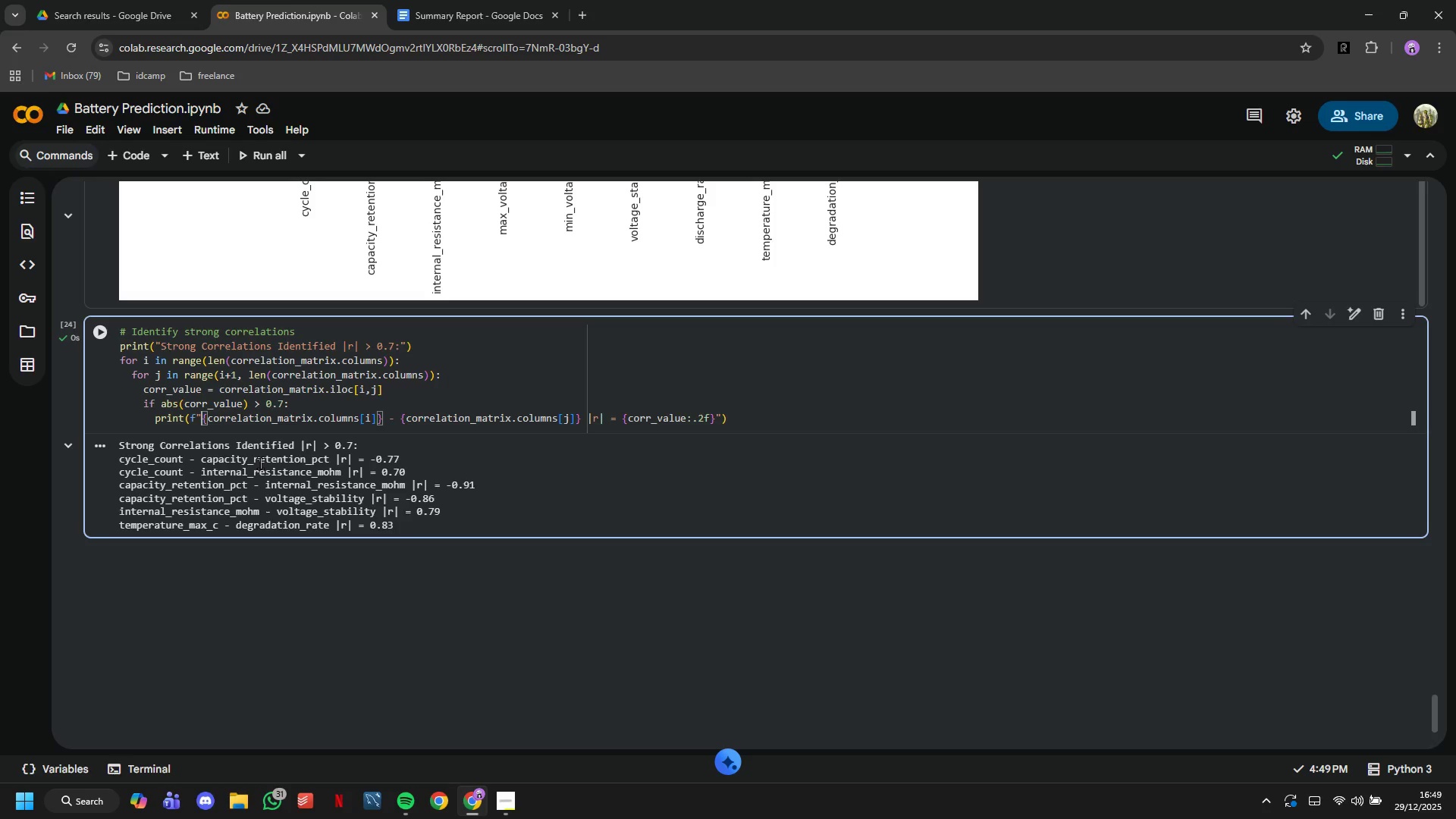 
key(ArrowLeft)
 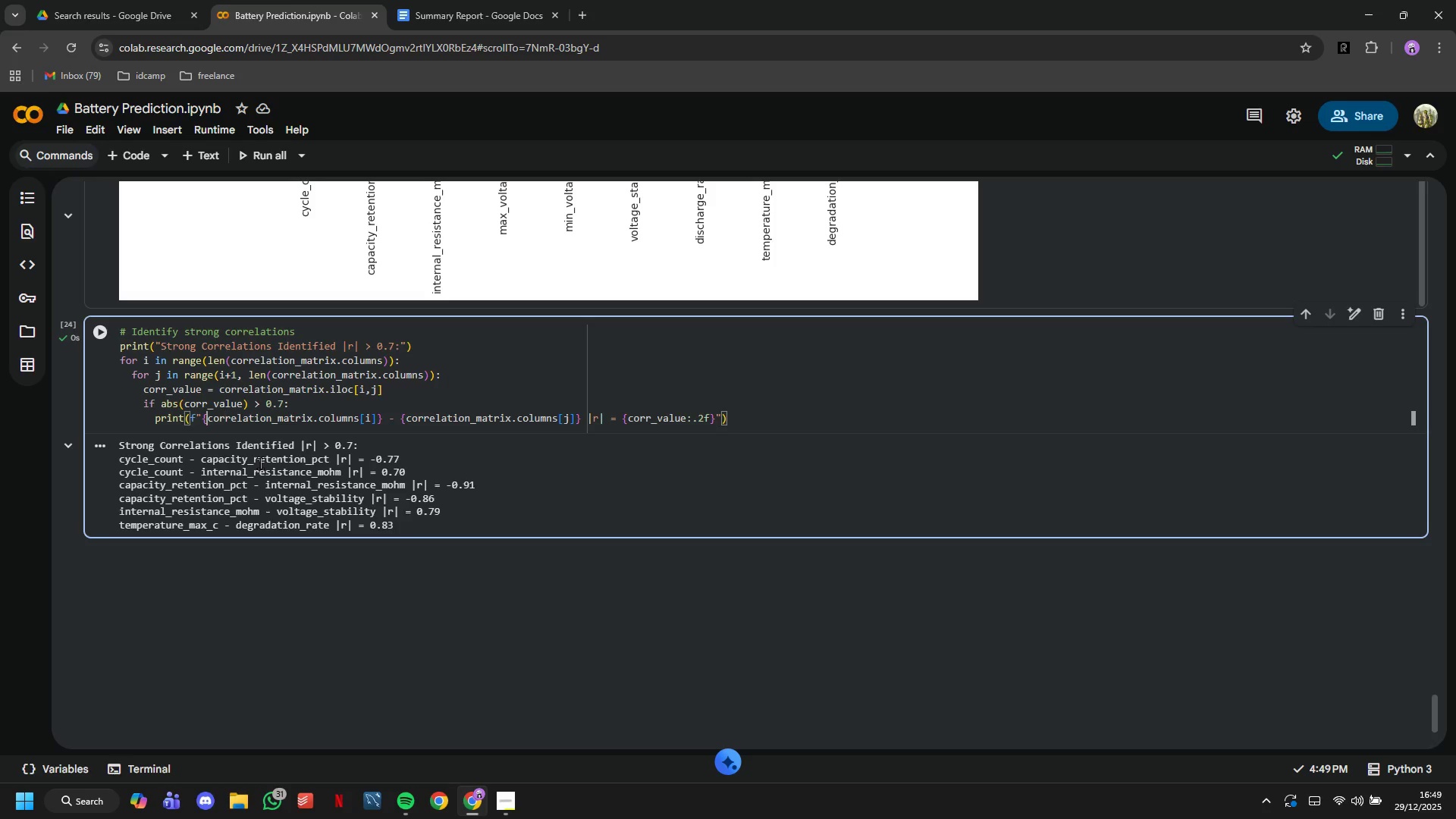 
key(ArrowLeft)
 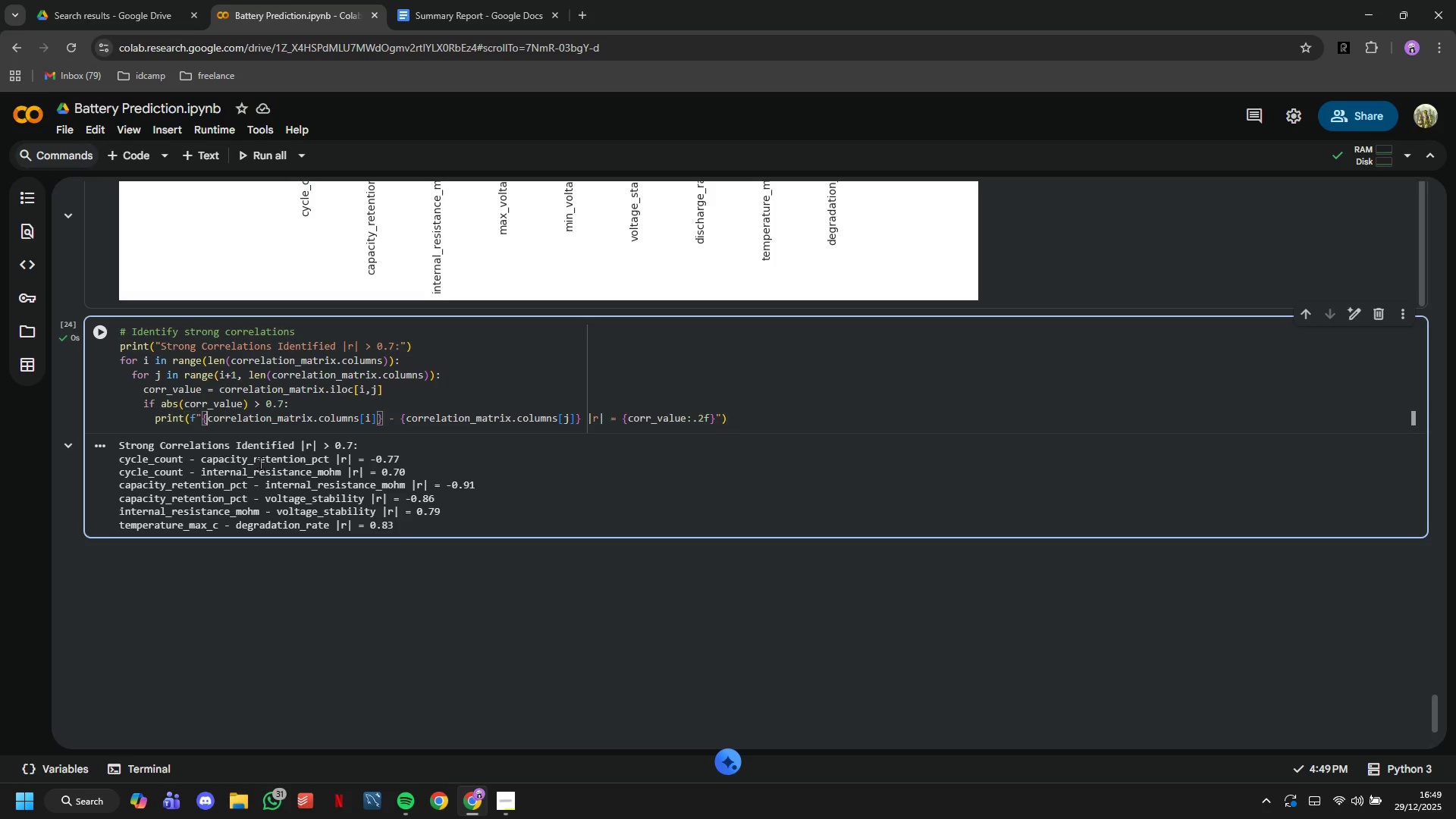 
key(ArrowLeft)
 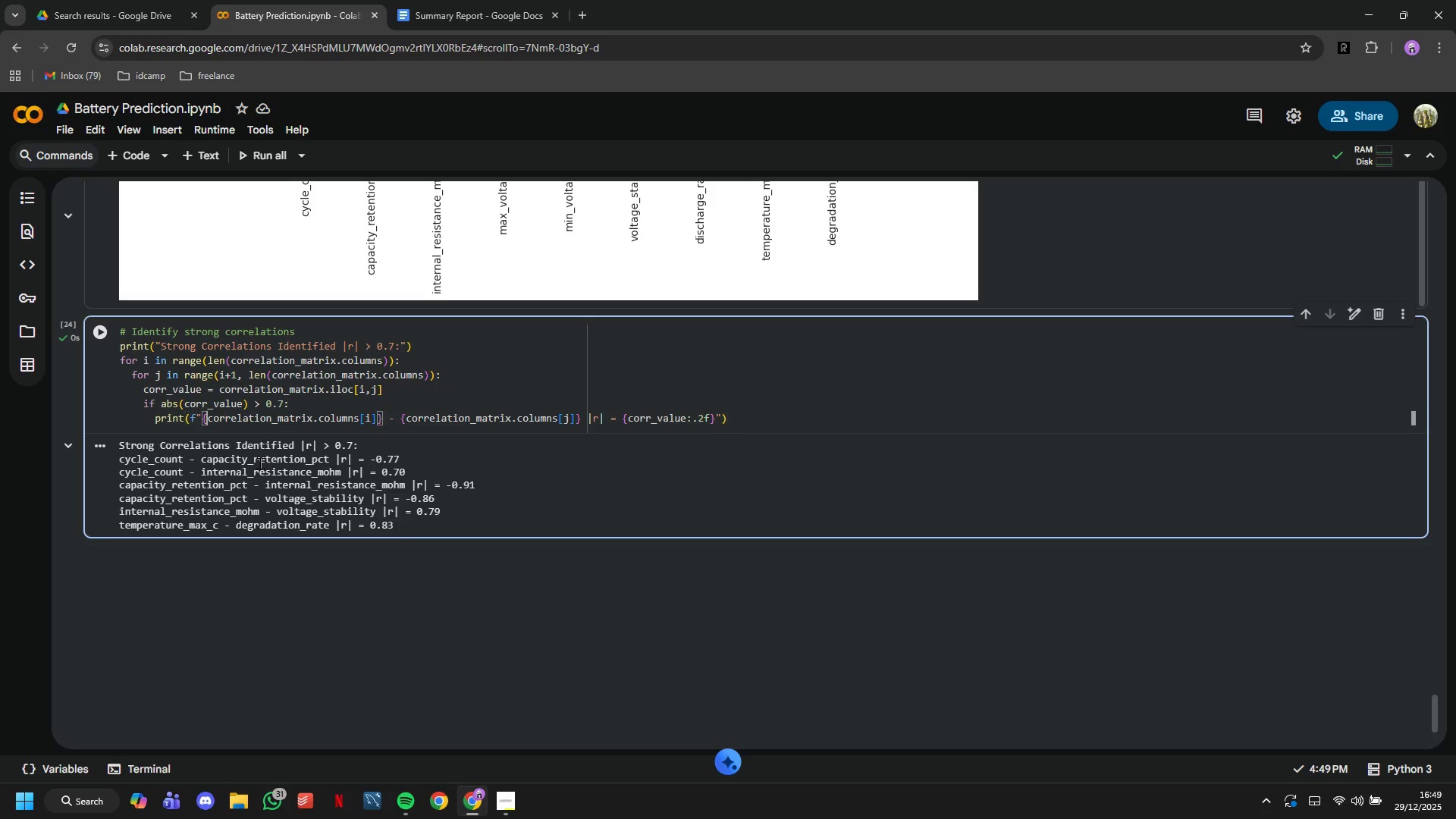 
key(ArrowLeft)
 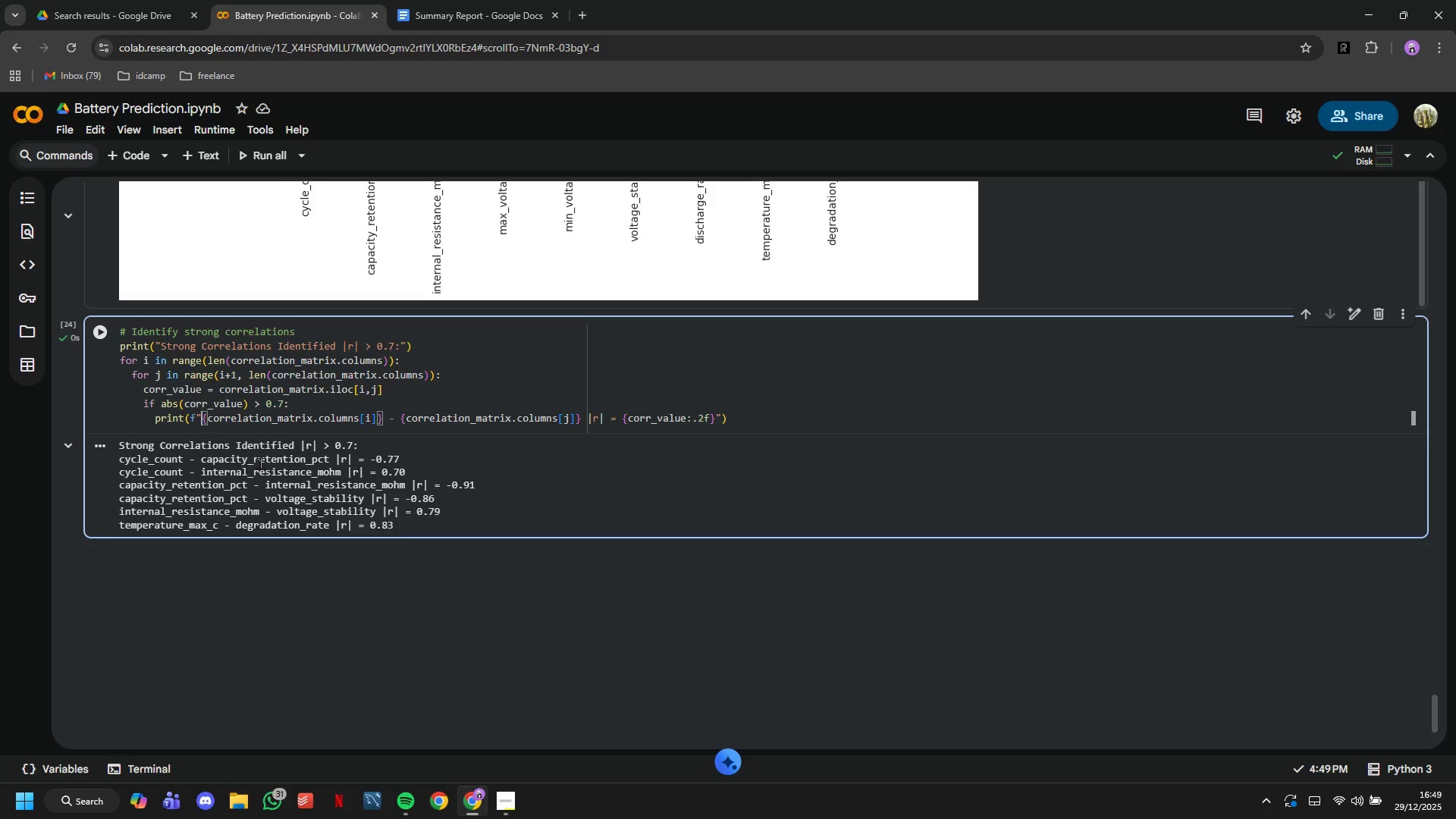 
key(ArrowLeft)
 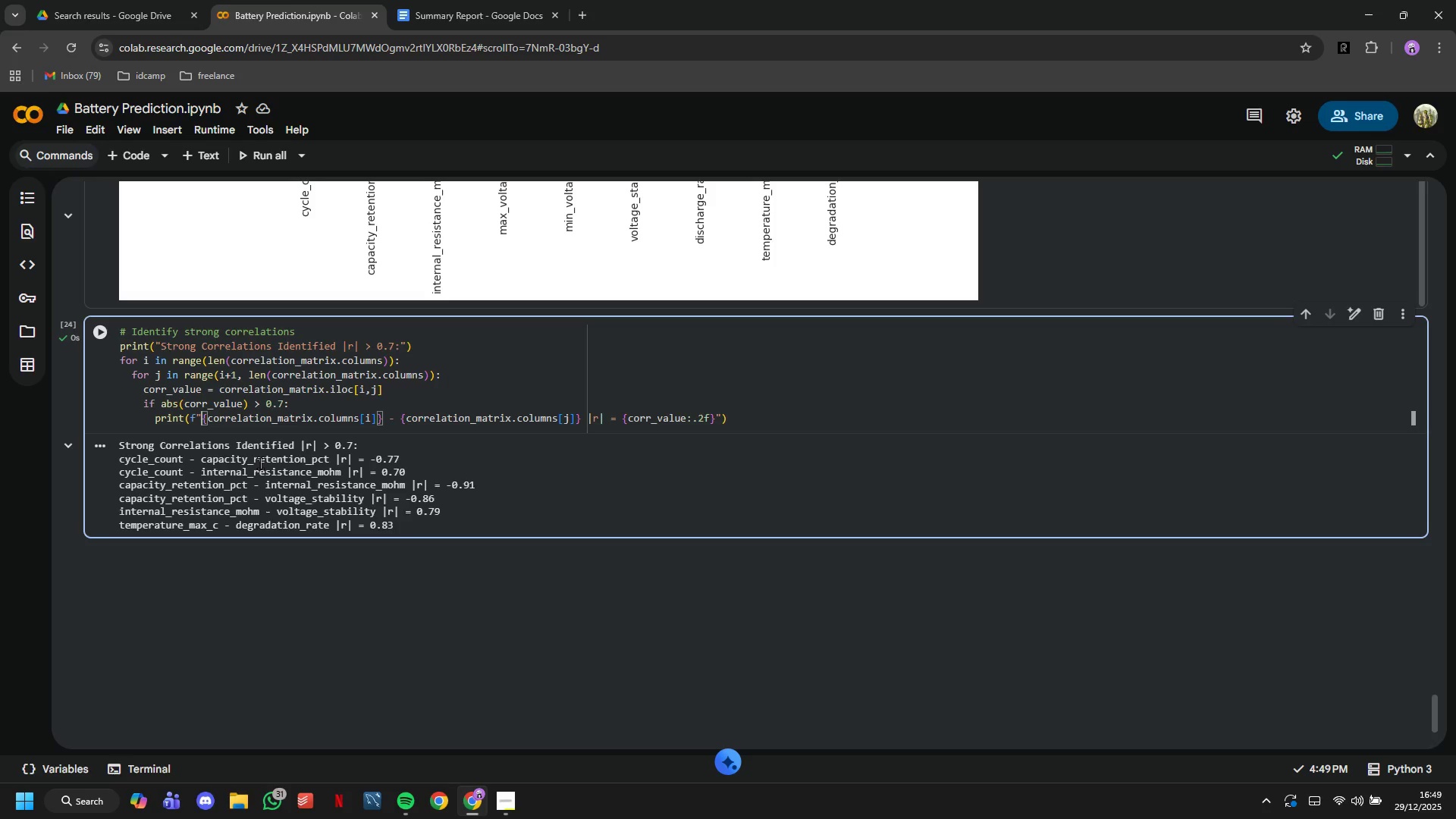 
key(Space)
 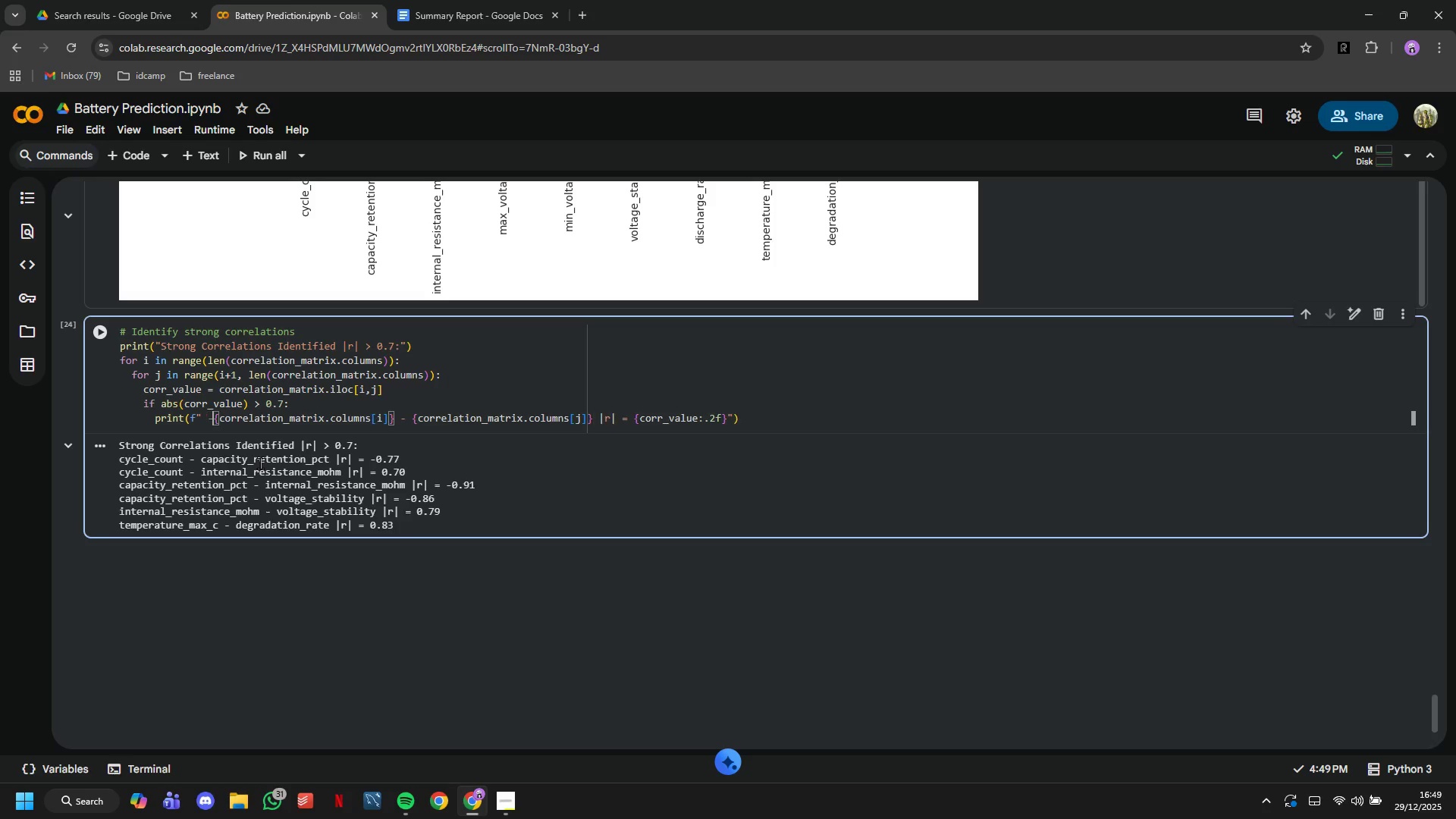 
key(Minus)
 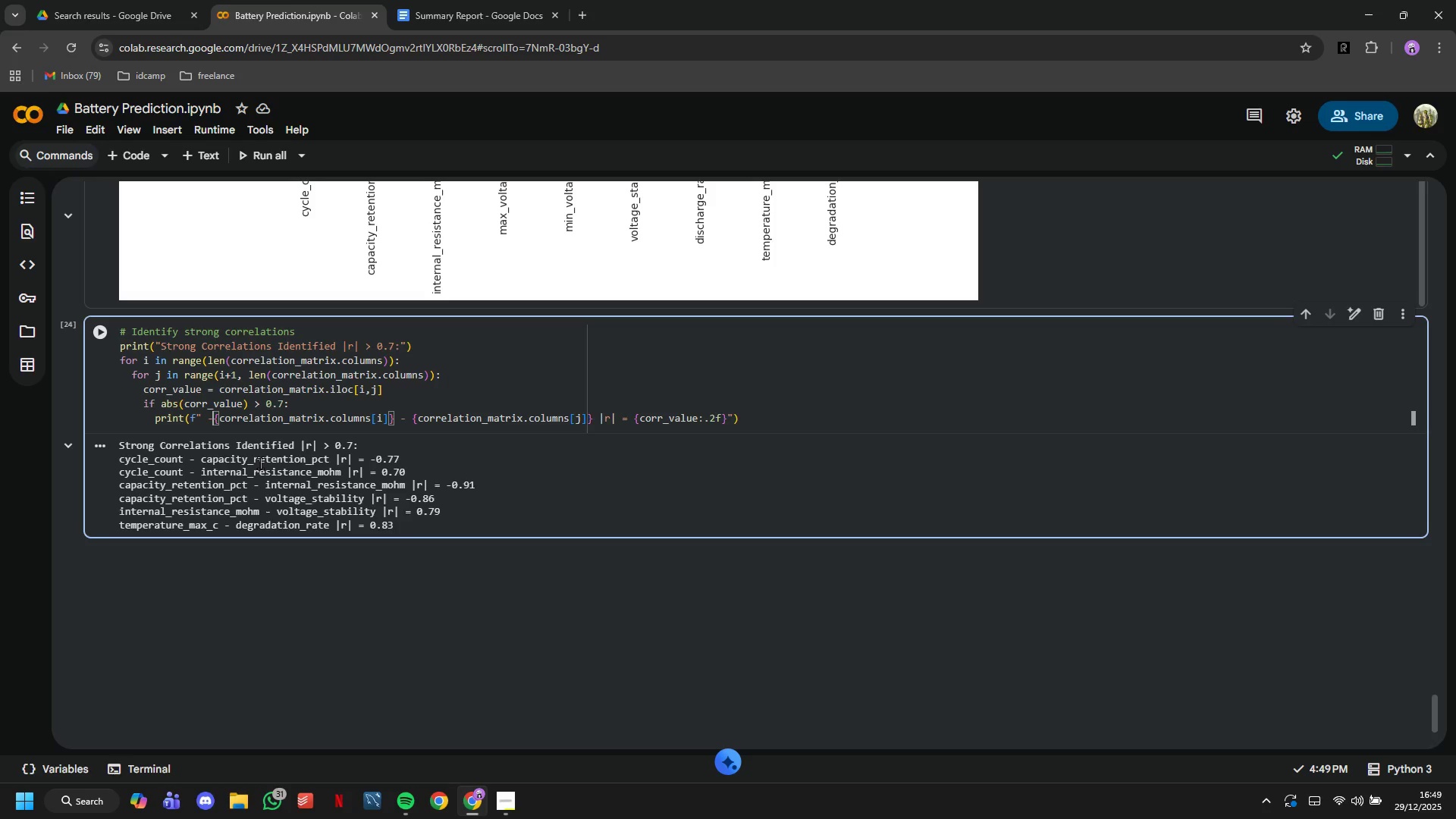 
key(Space)
 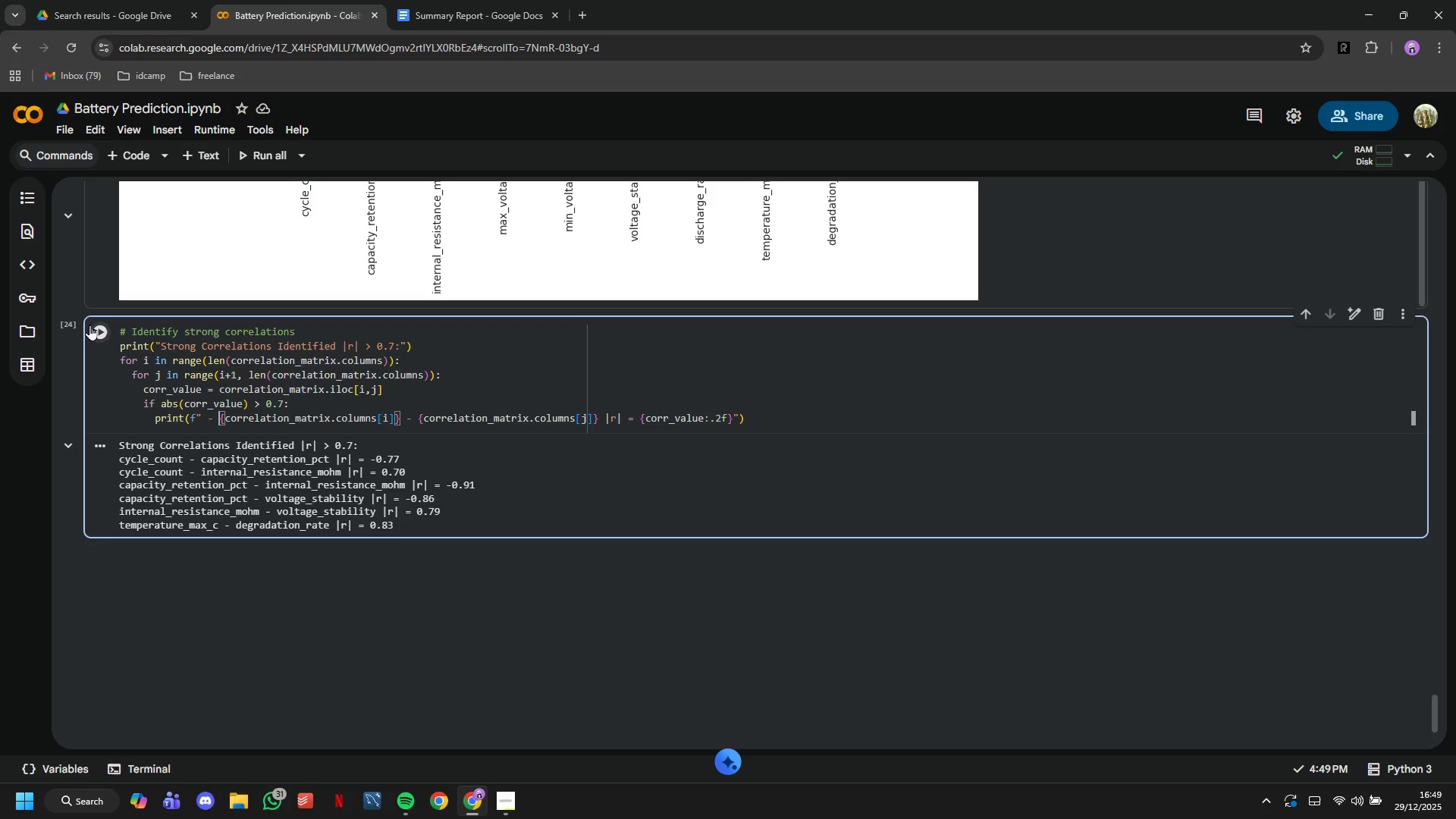 
left_click([91, 325])
 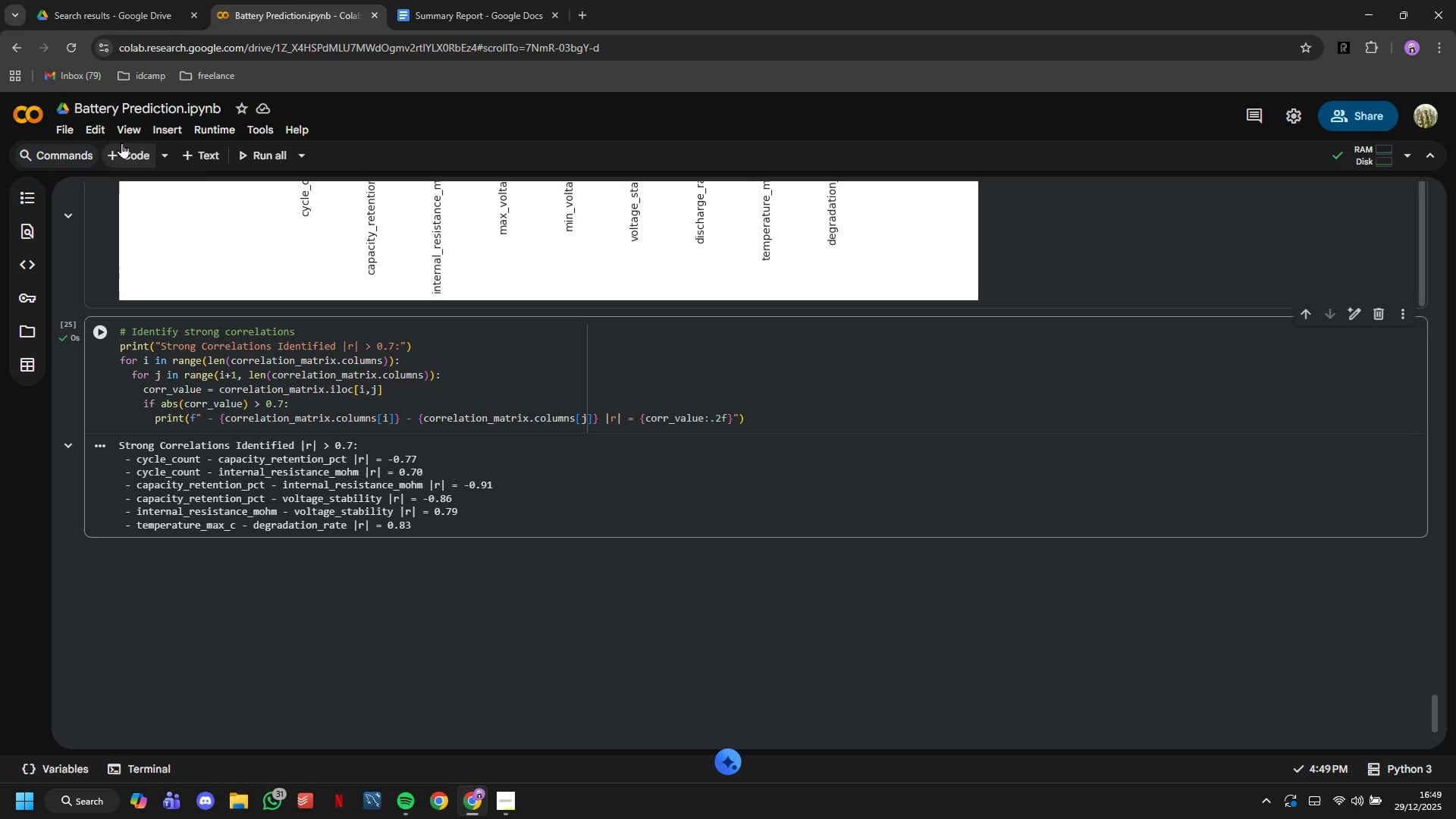 
left_click([122, 144])
 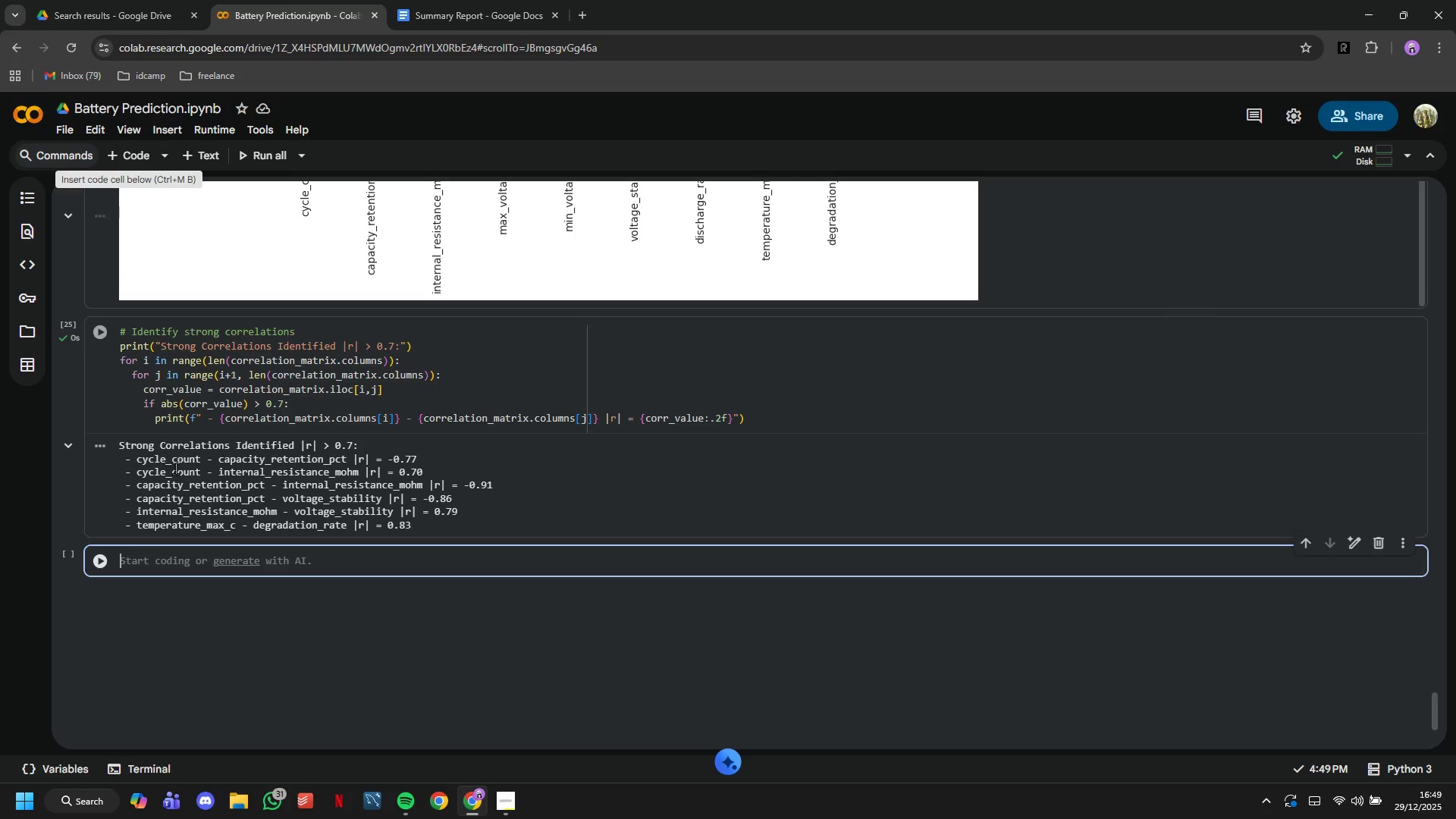 
left_click([511, 791])